 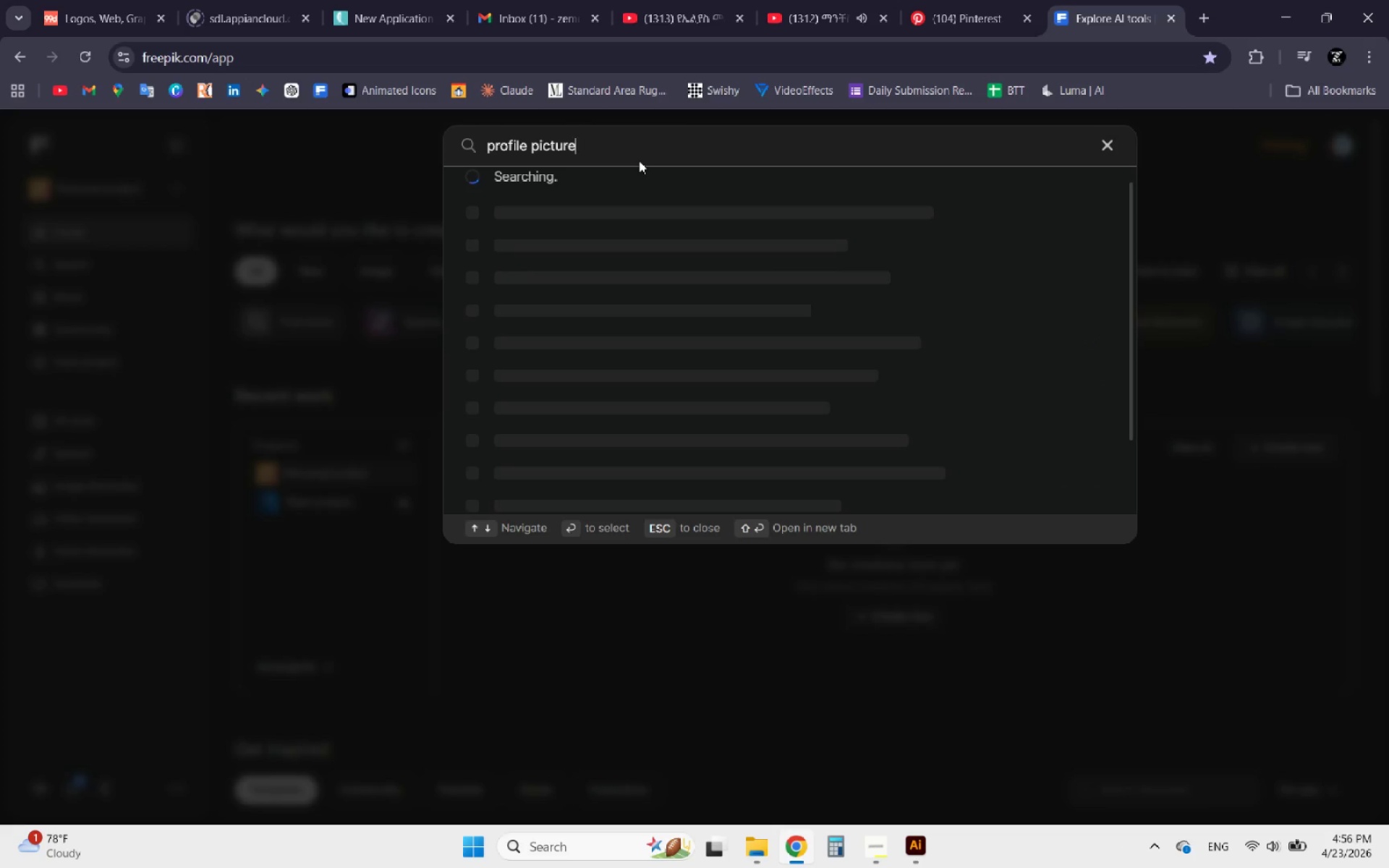 
key(Enter)
 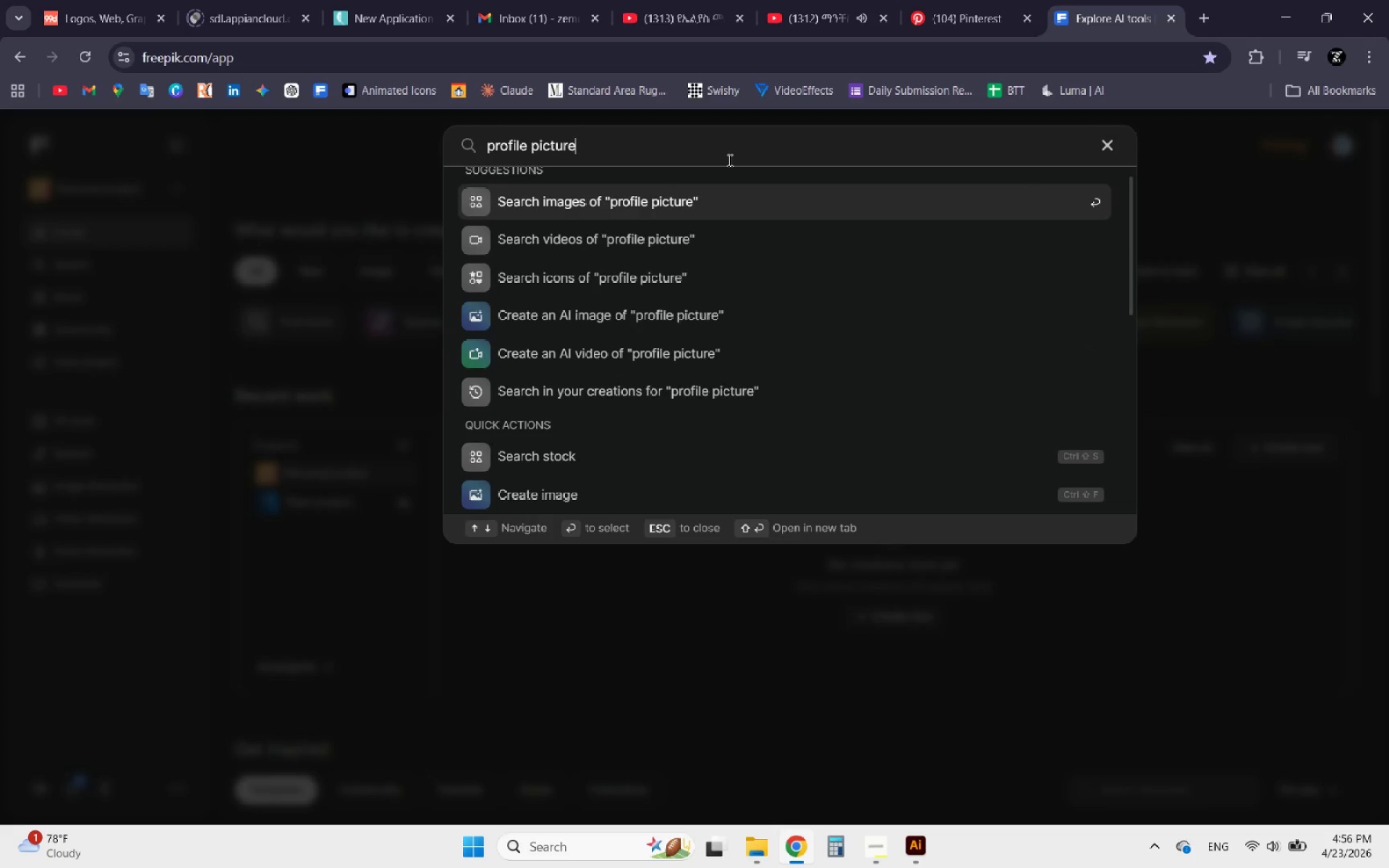 
left_click([788, 129])
 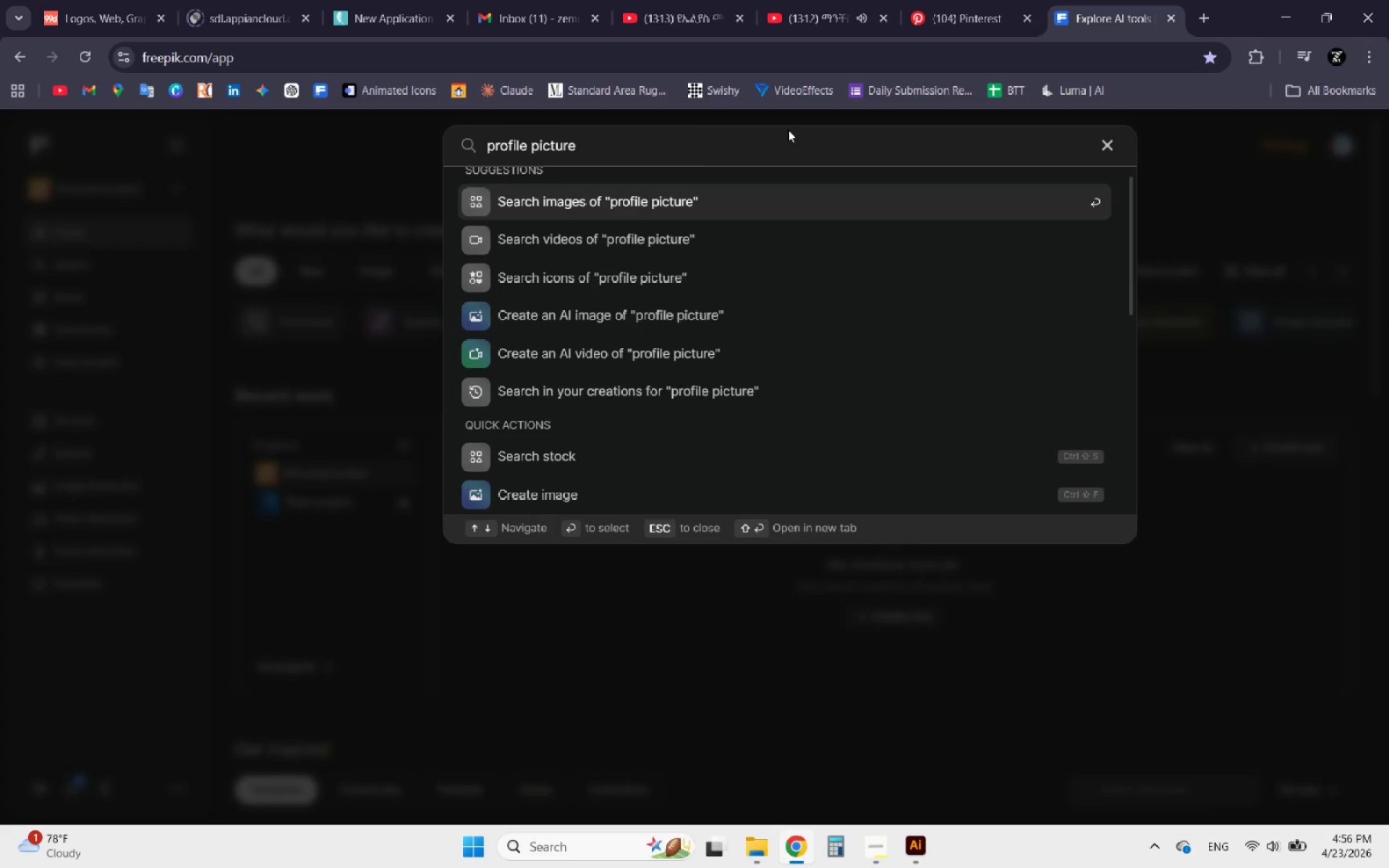 
key(Enter)
 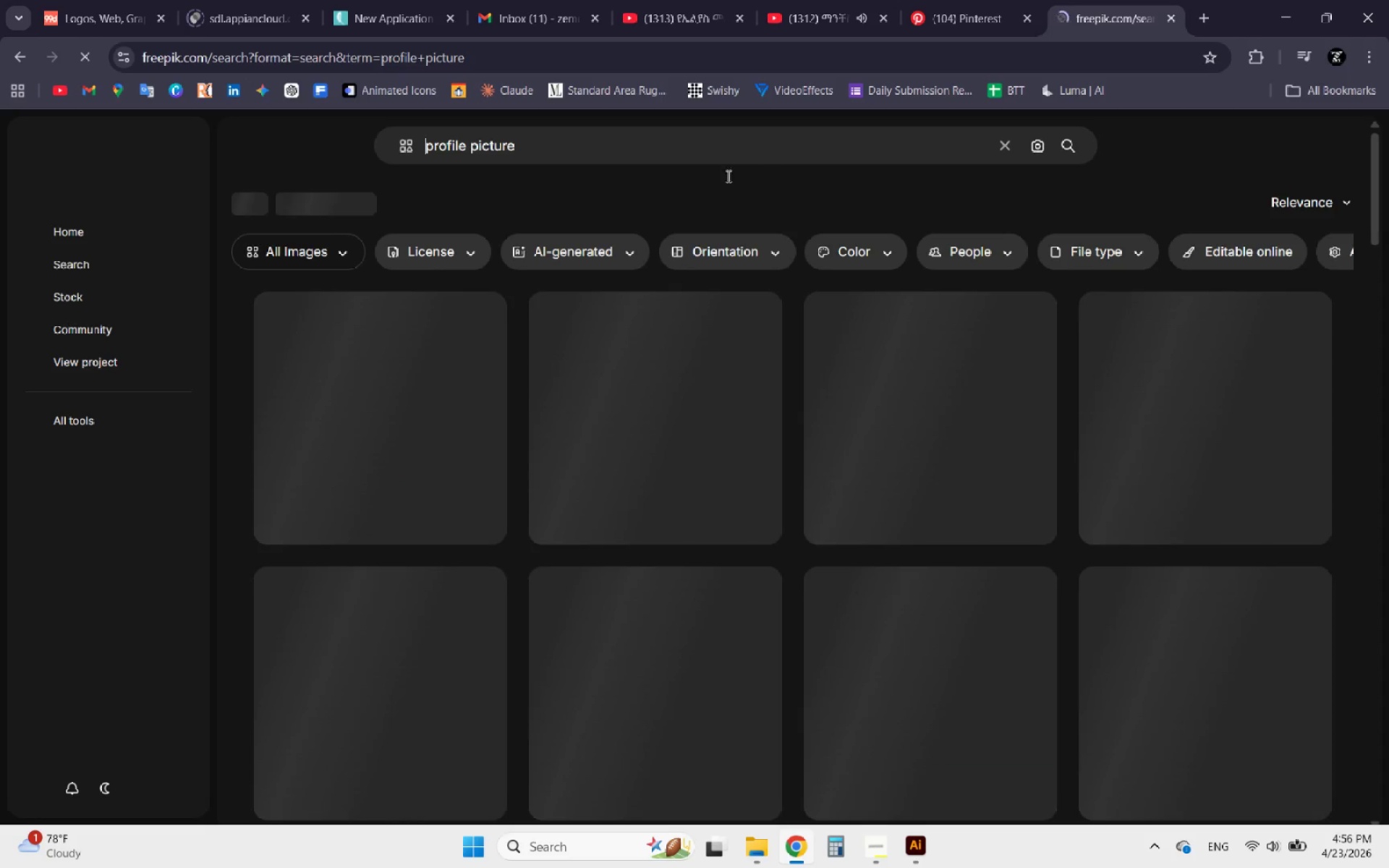 
mouse_move([376, 338])
 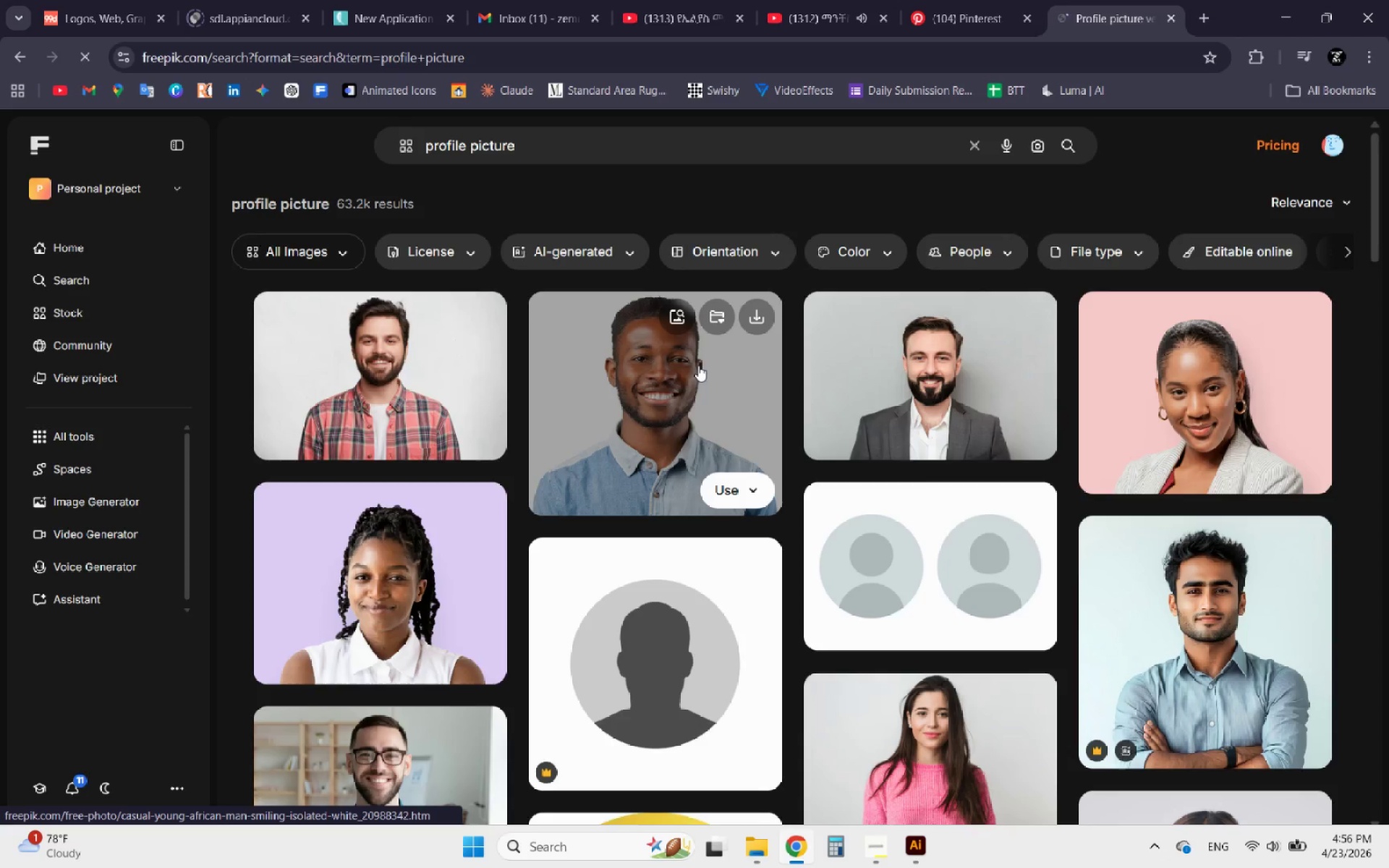 
scroll: coordinate [887, 396], scroll_direction: down, amount: 11.0
 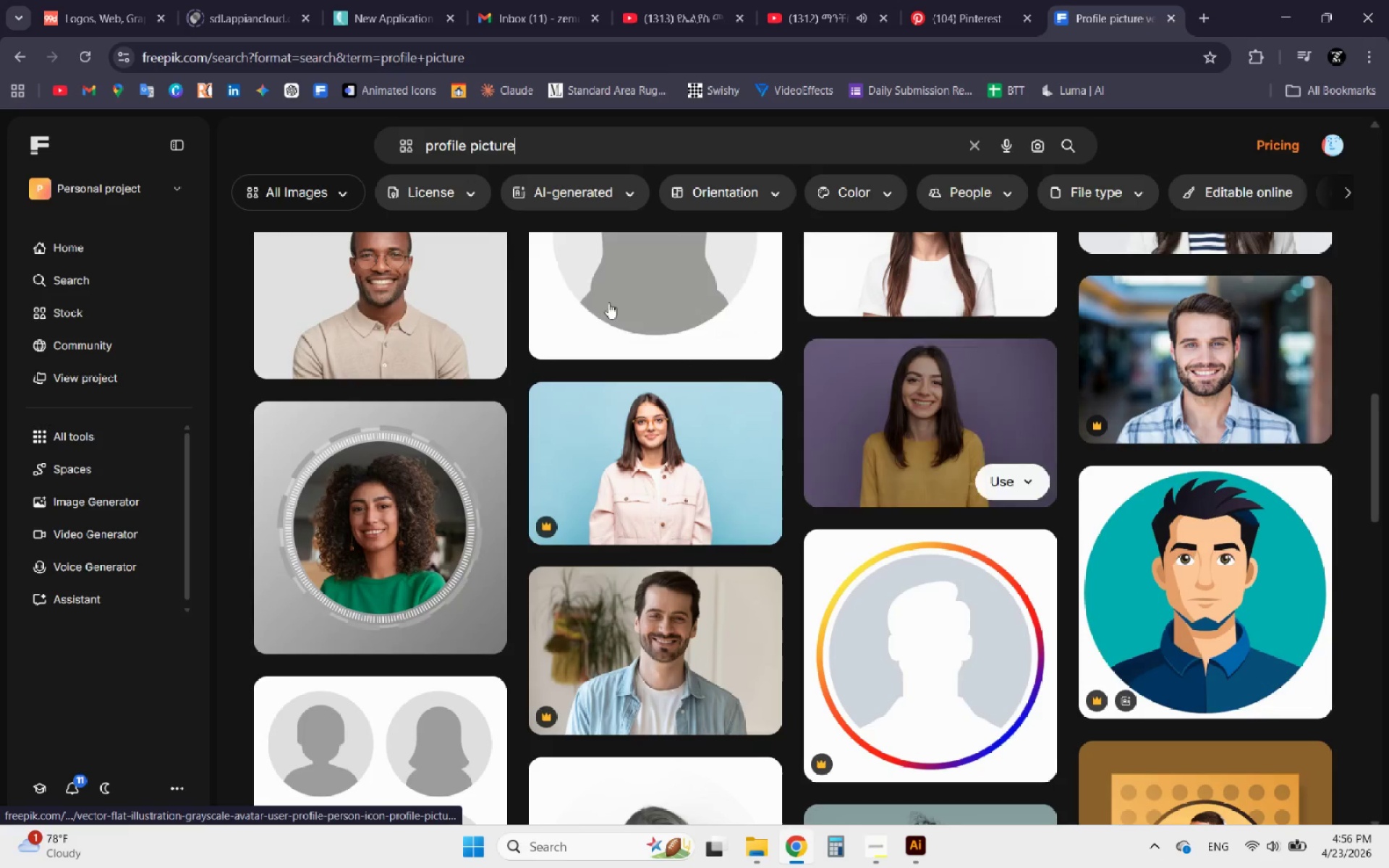 
left_click([481, 202])
 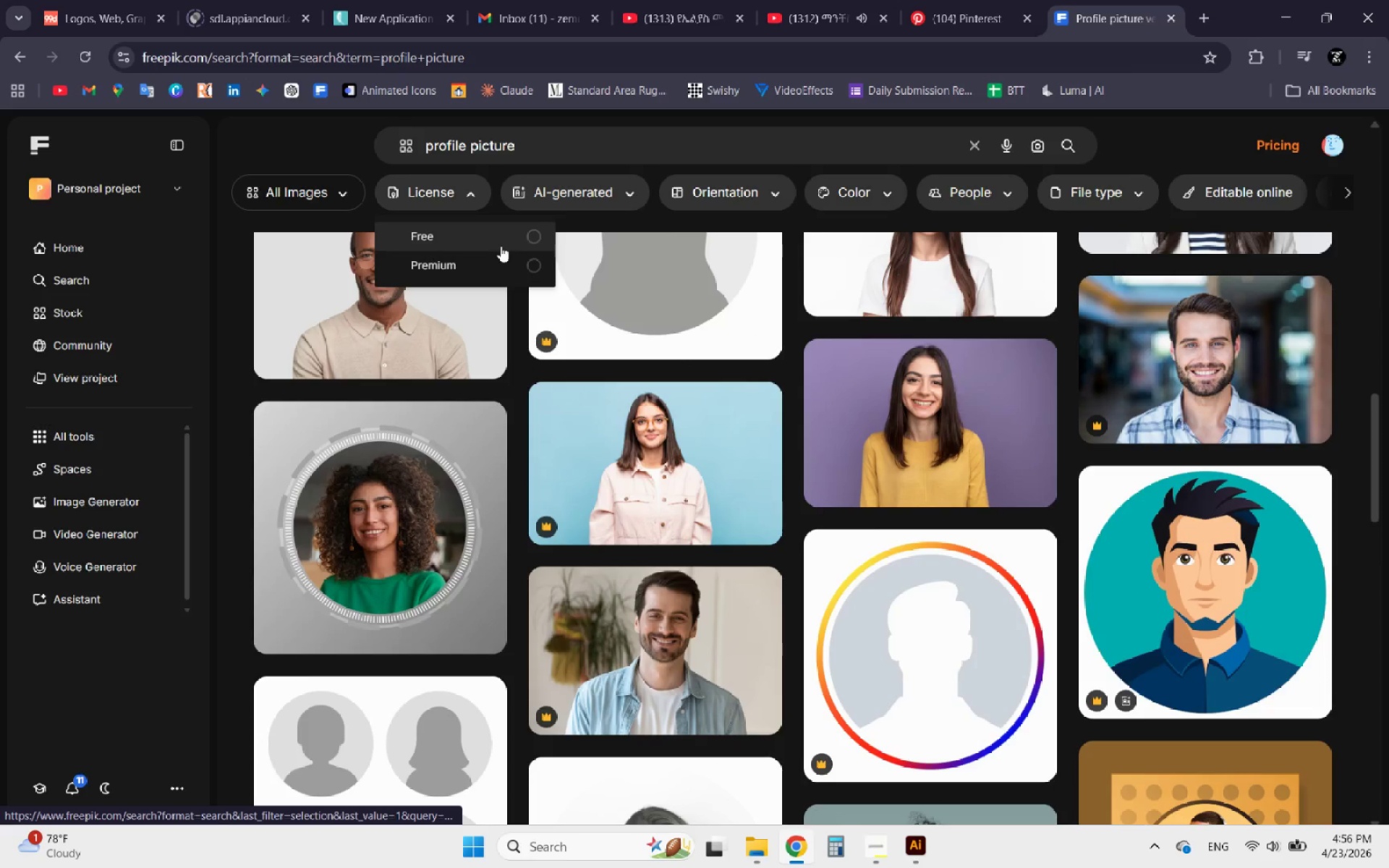 
left_click([530, 232])
 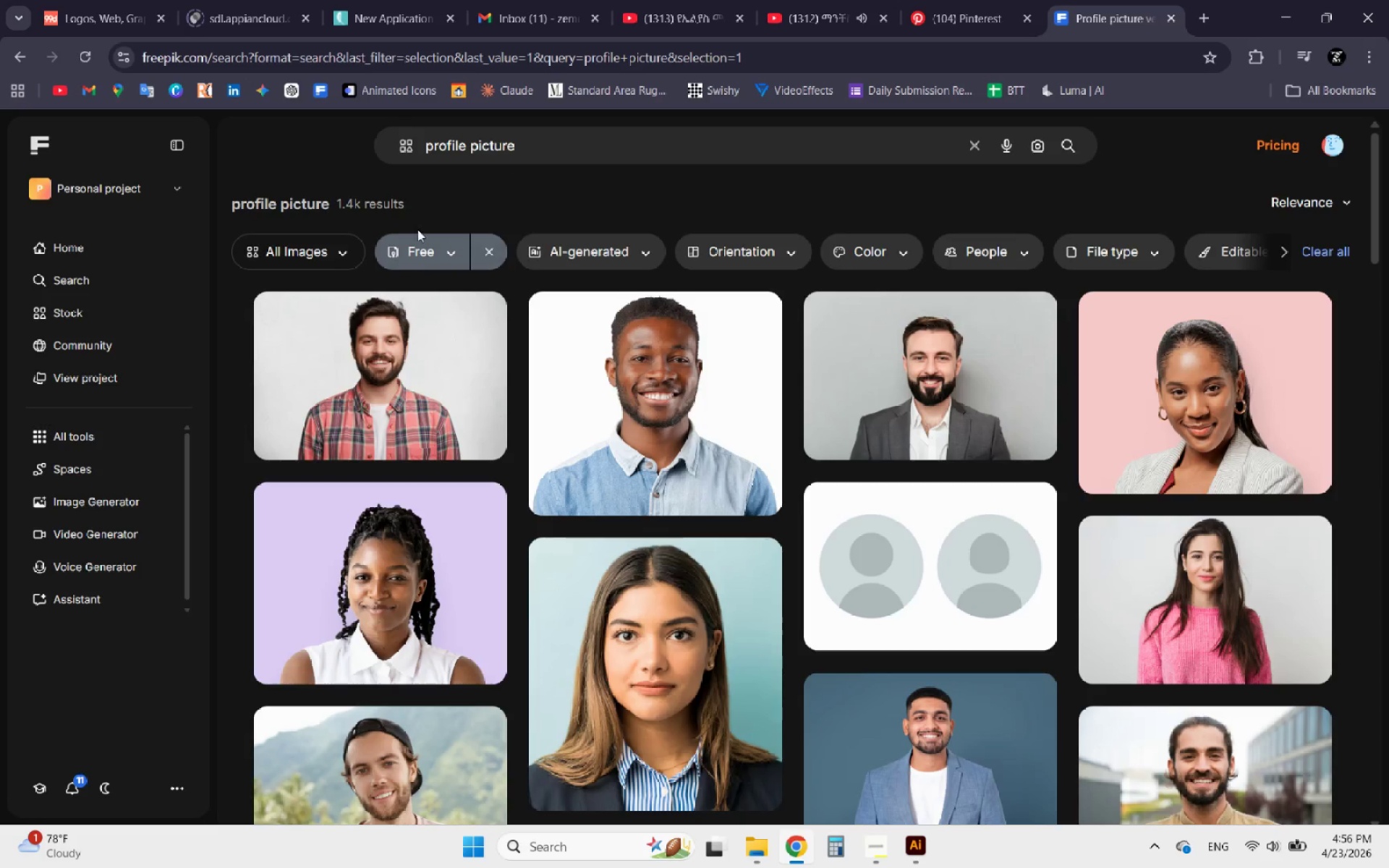 
left_click([337, 243])
 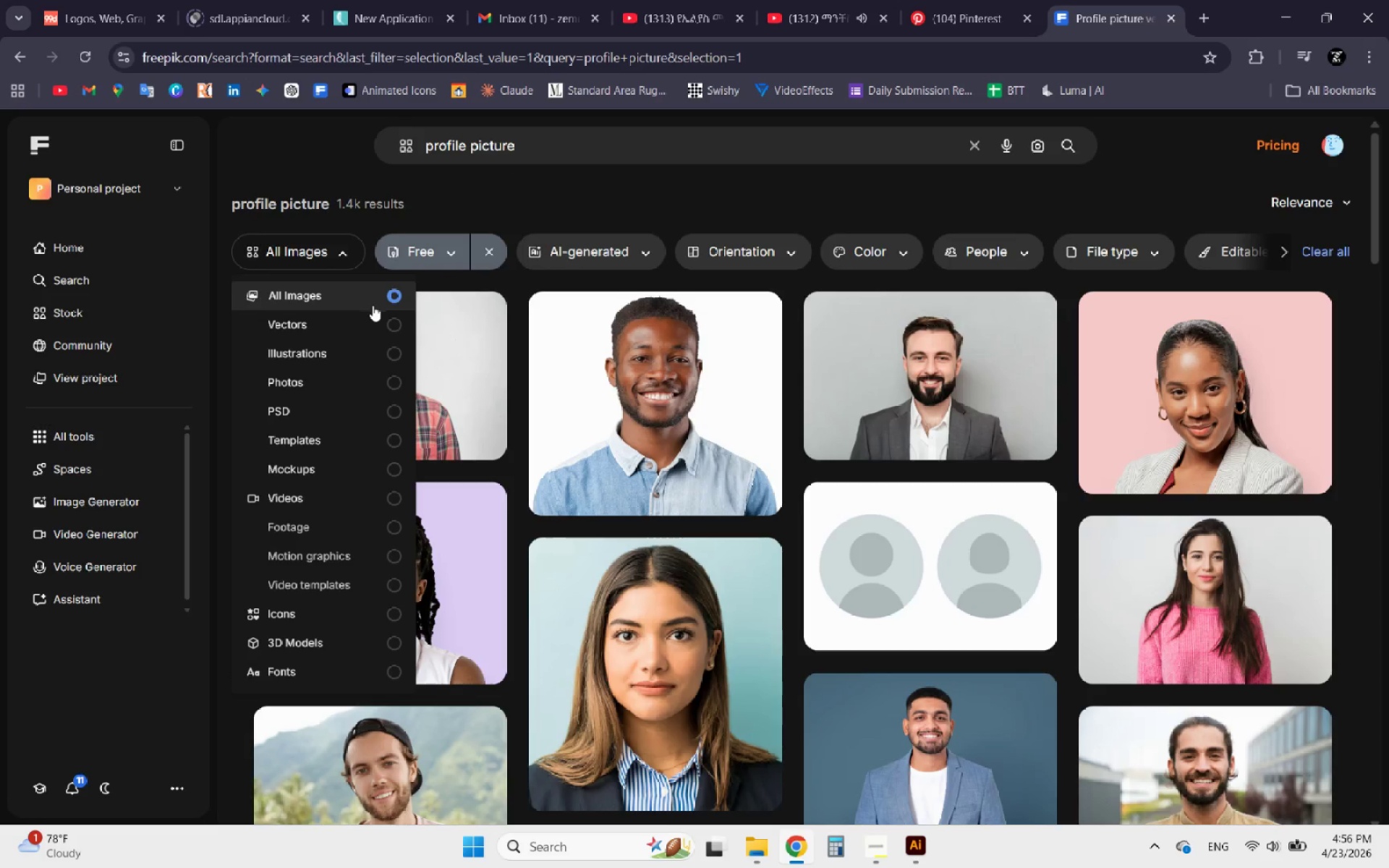 
left_click([387, 325])
 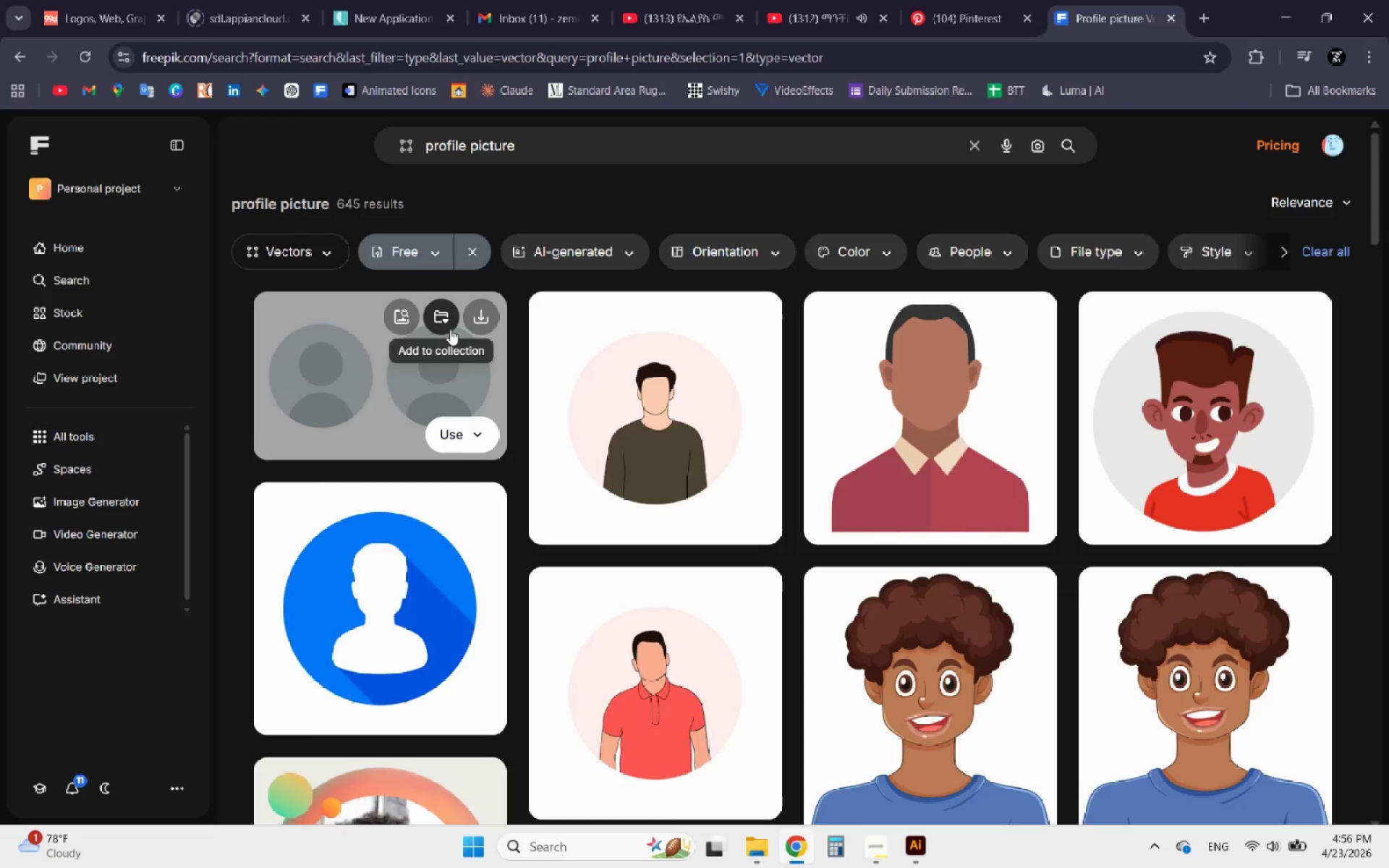 
scroll: coordinate [449, 339], scroll_direction: down, amount: 5.0
 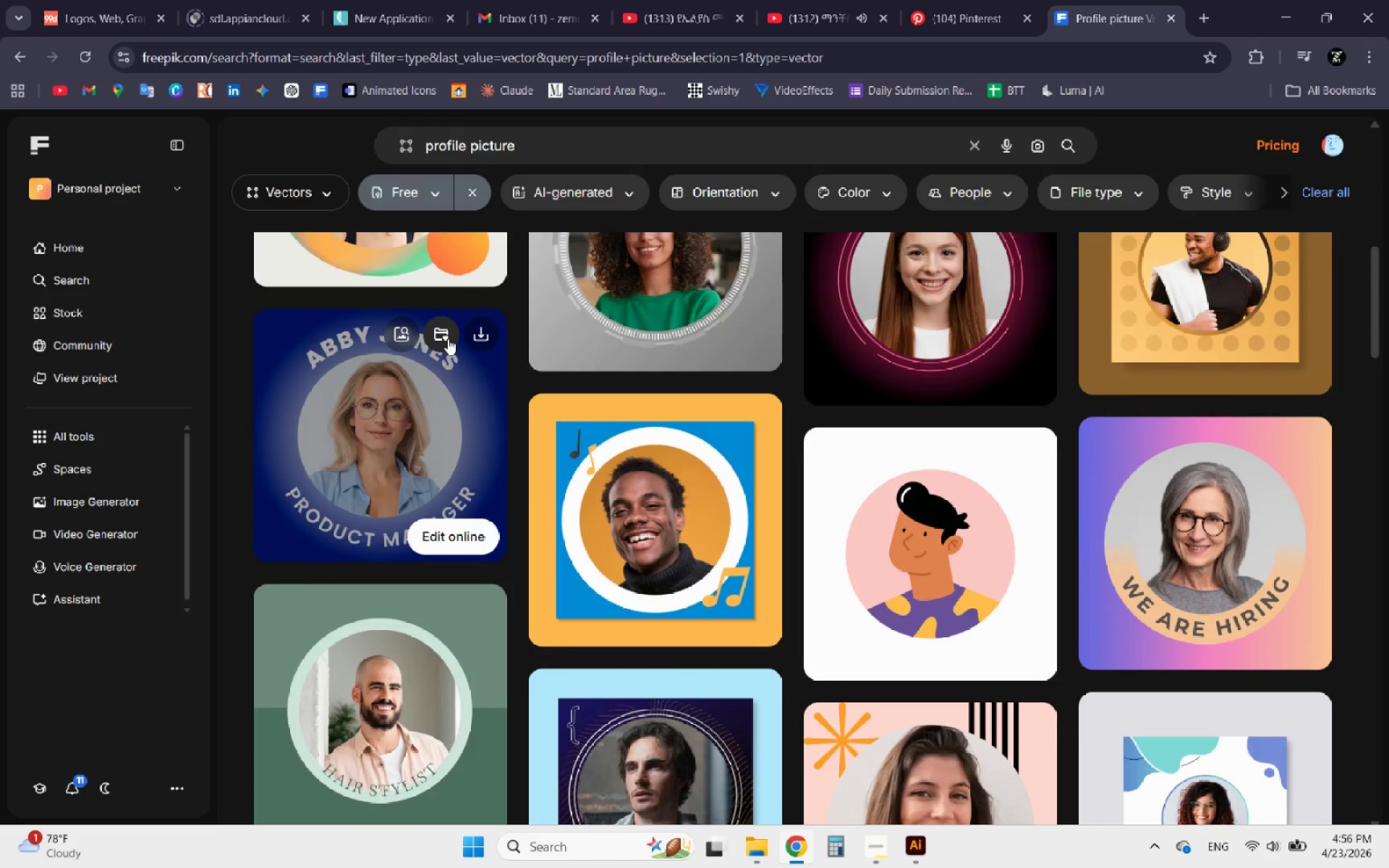 
scroll: coordinate [435, 342], scroll_direction: up, amount: 6.0
 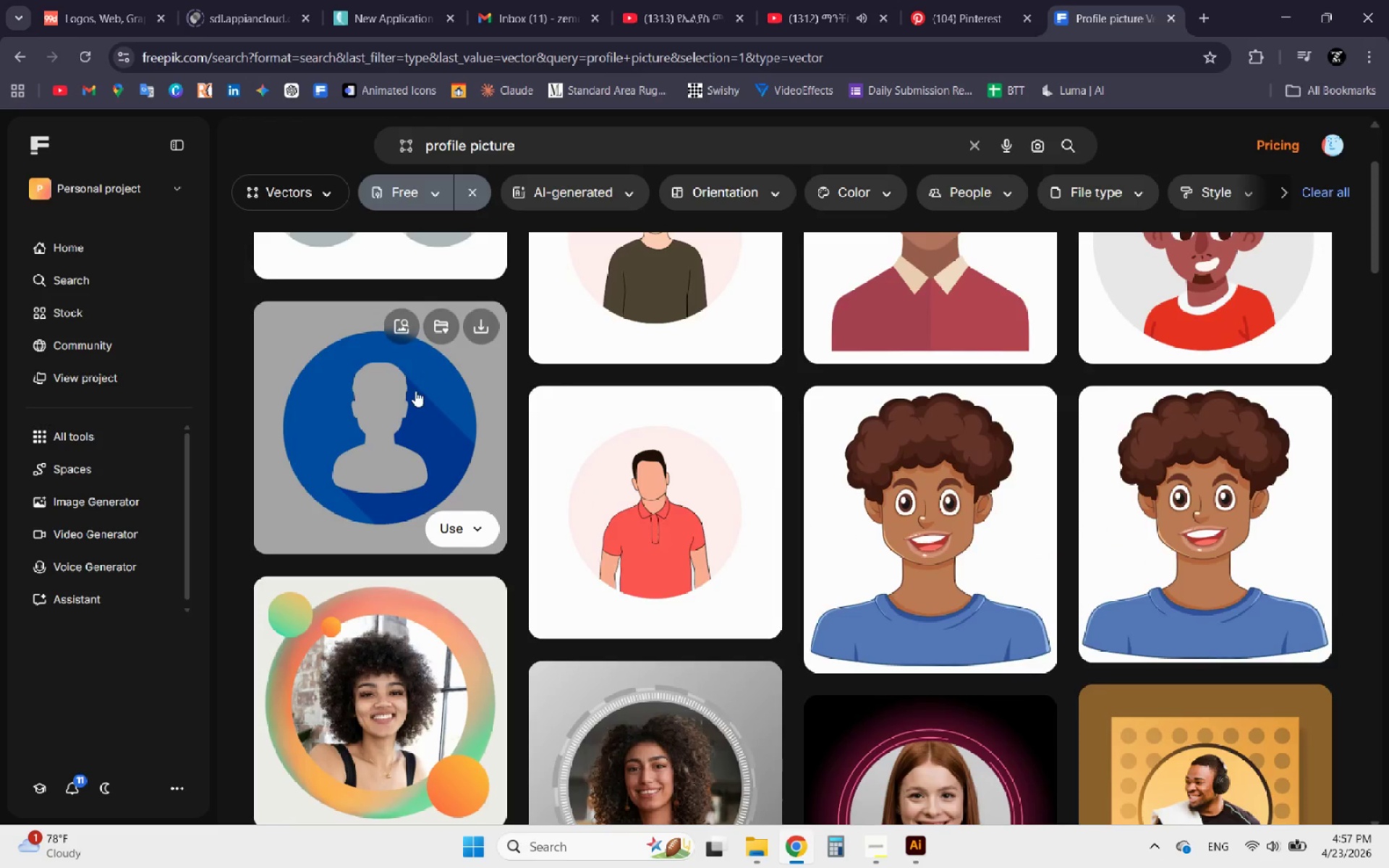 
left_click([415, 393])
 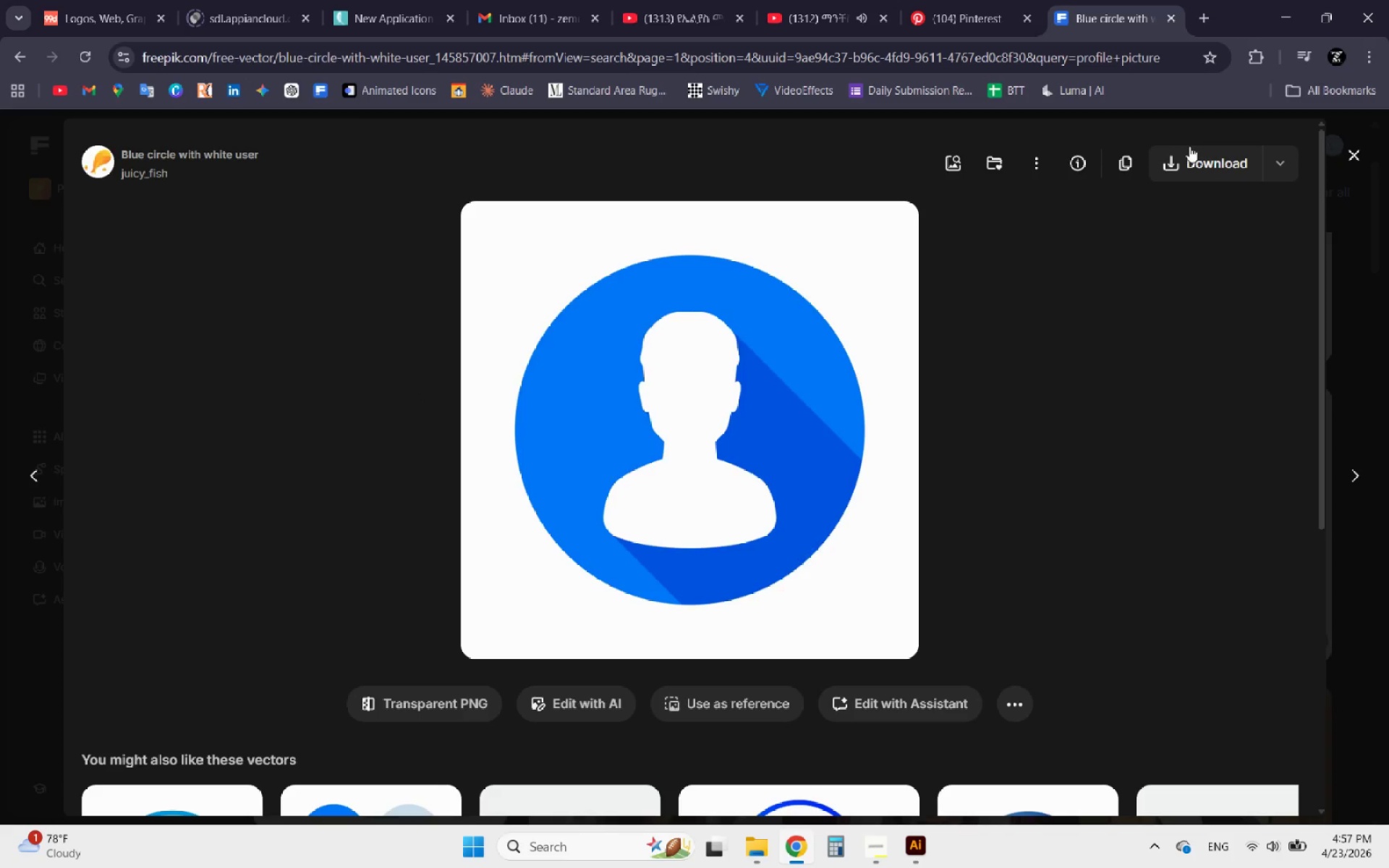 
left_click_drag(start_coordinate=[1294, 170], to_coordinate=[1290, 170])
 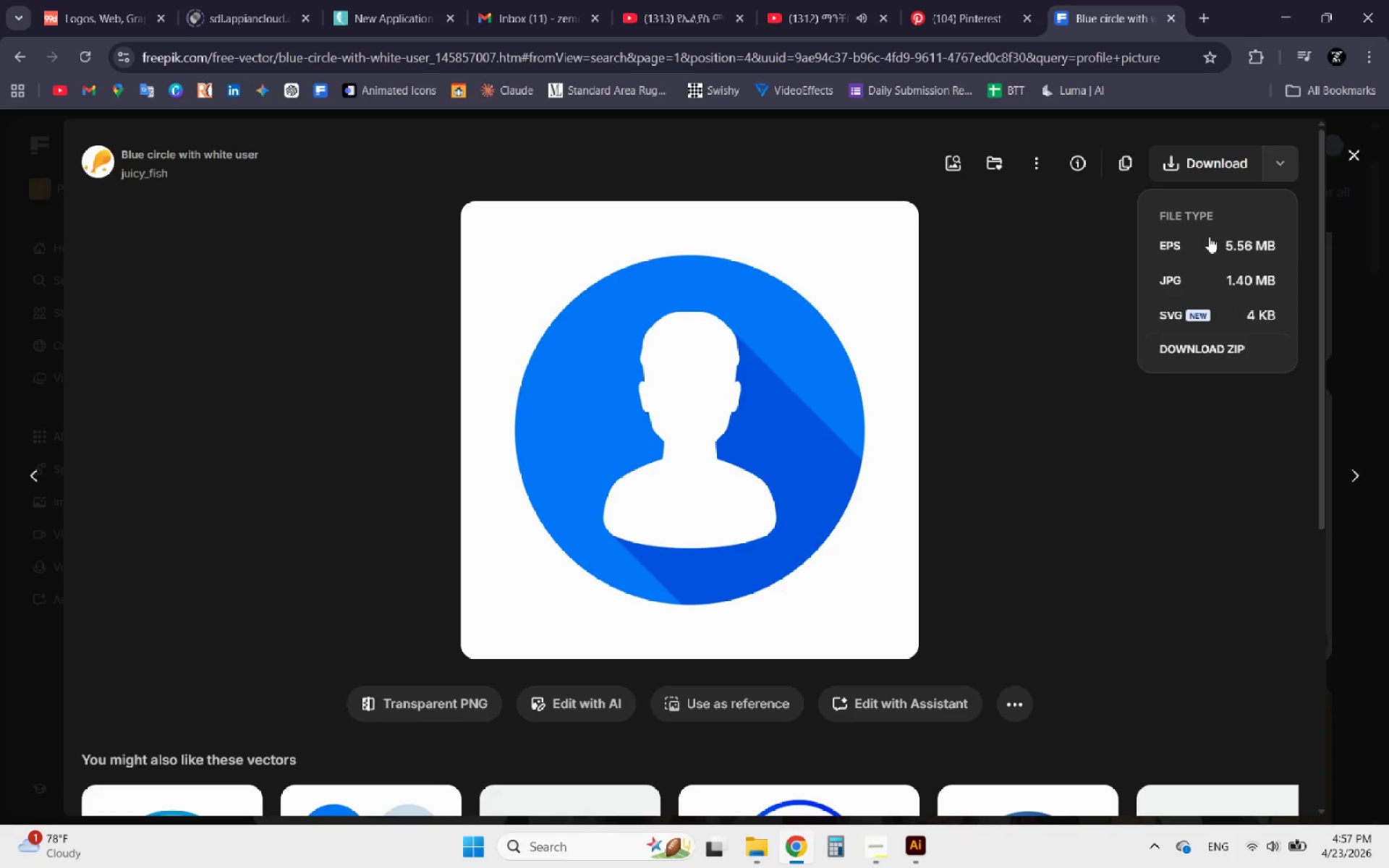 
left_click([1203, 242])
 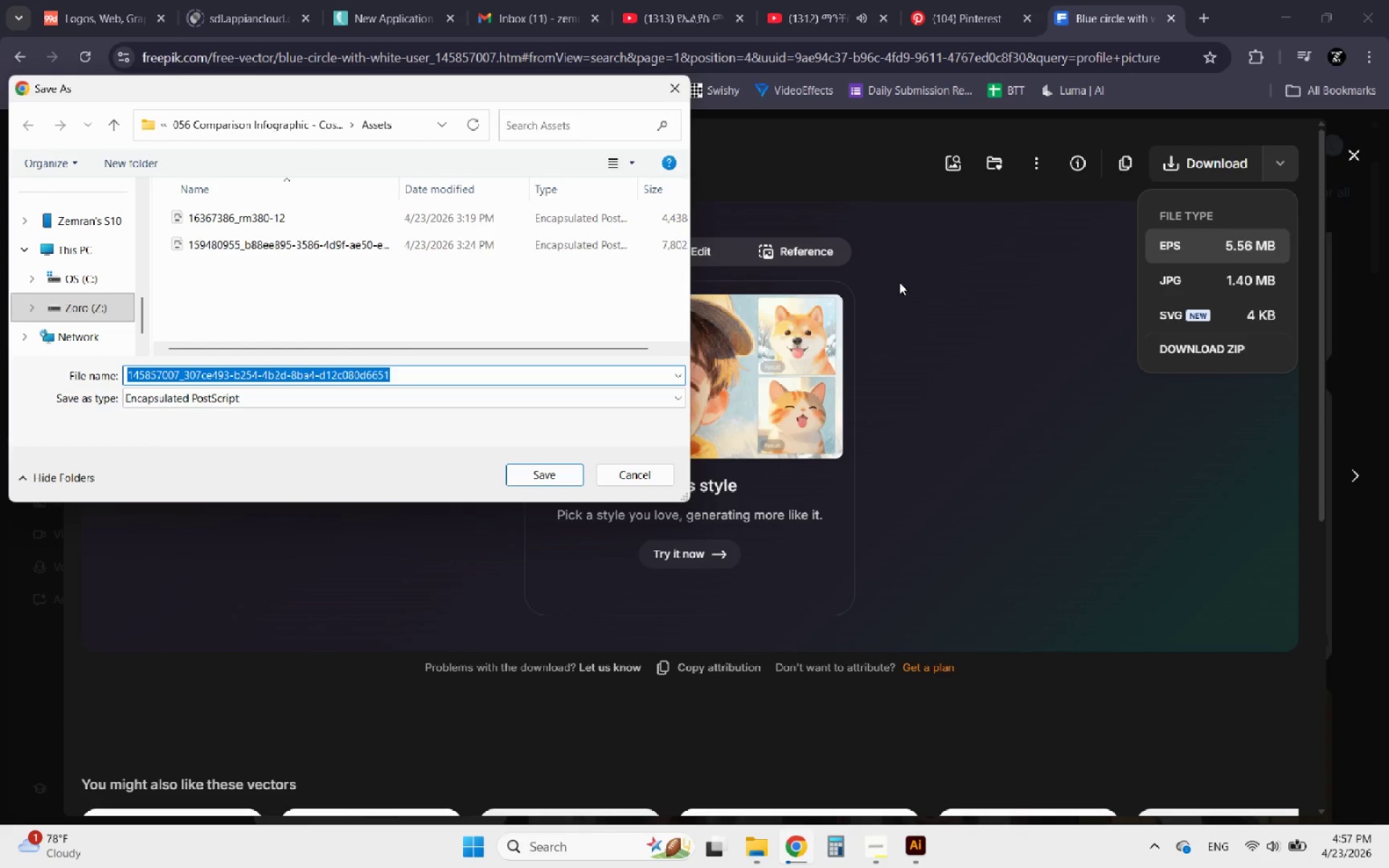 
left_click([240, 132])
 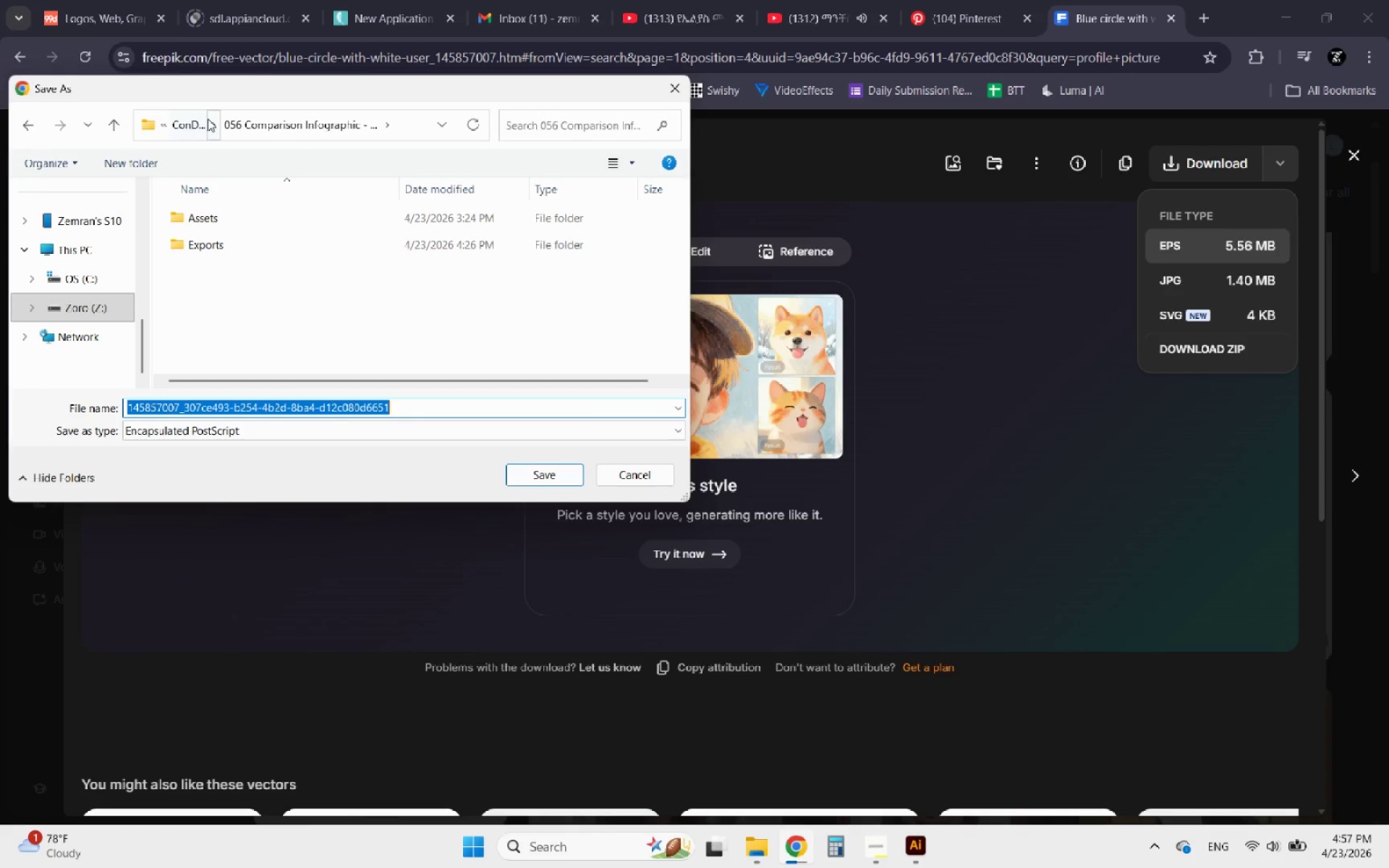 
left_click([192, 118])
 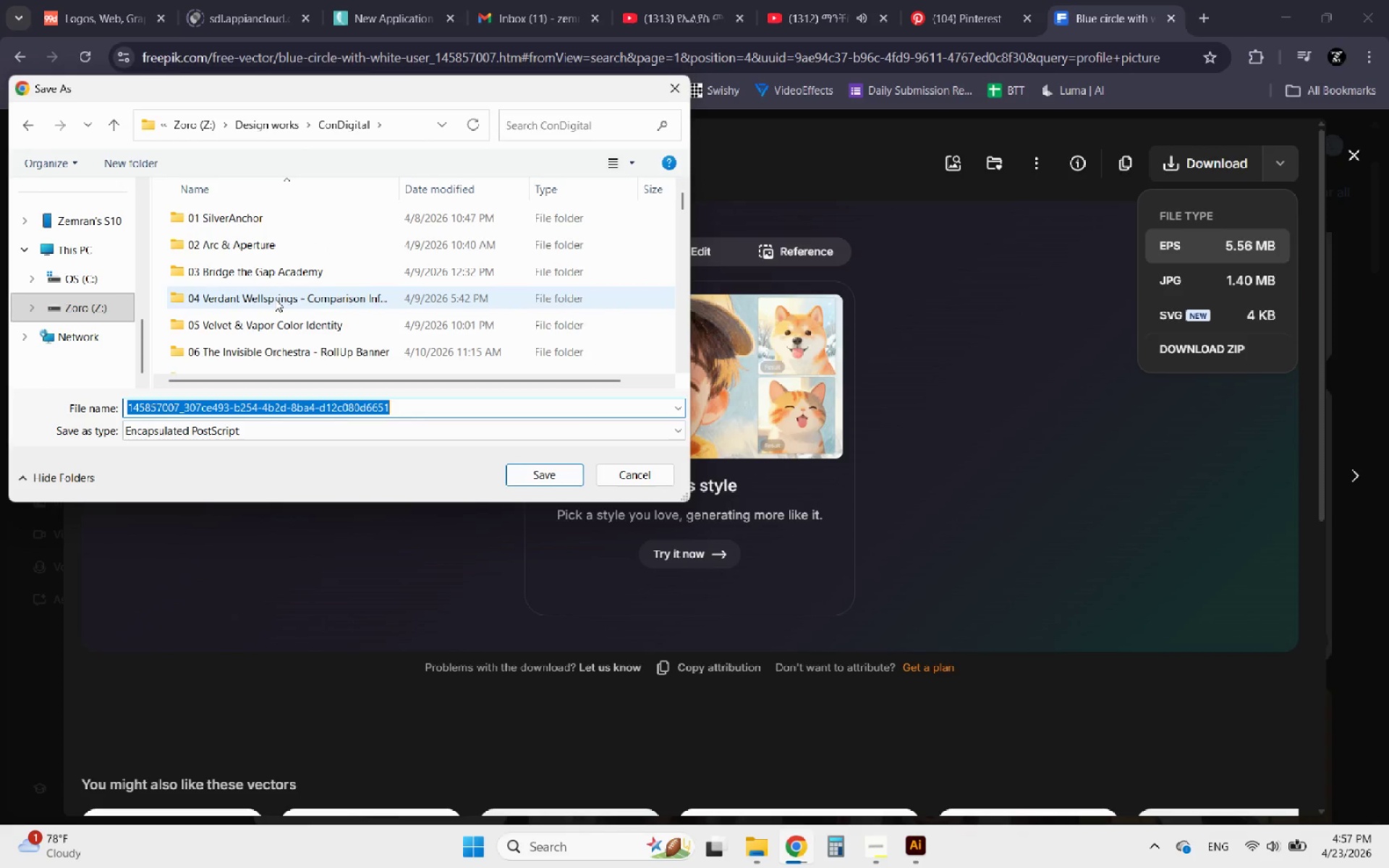 
scroll: coordinate [296, 323], scroll_direction: down, amount: 25.0
 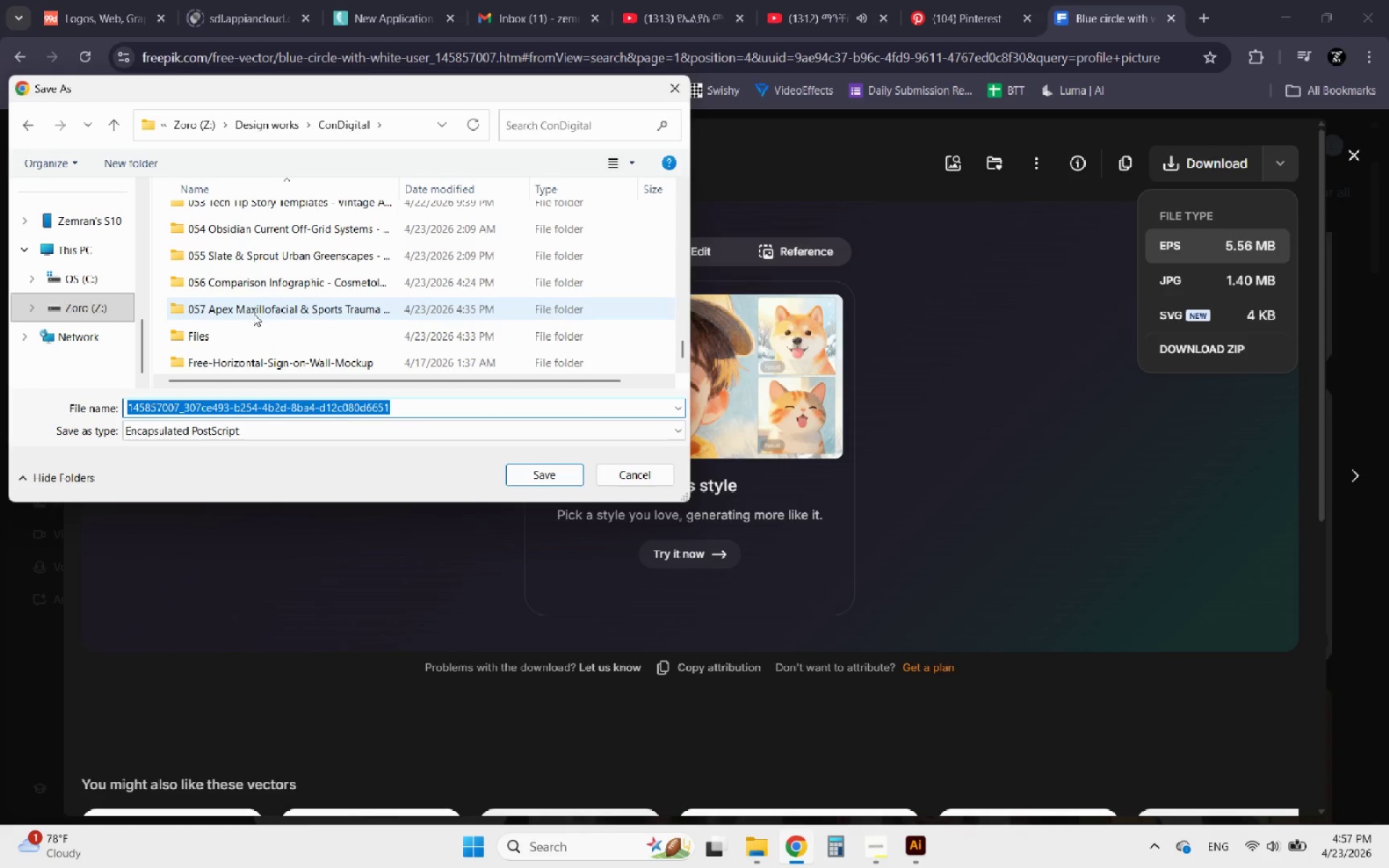 
double_click([251, 313])
 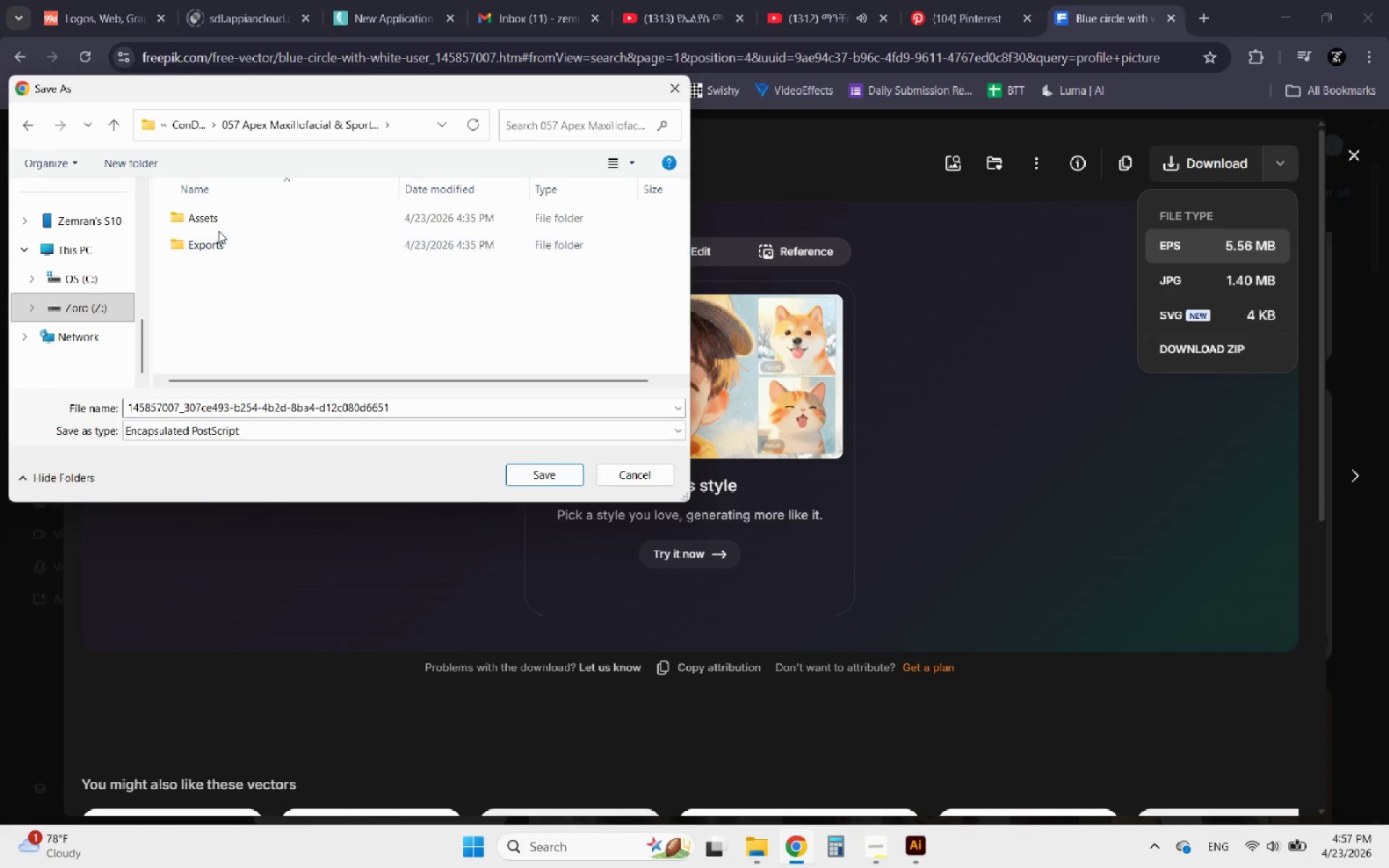 
double_click([211, 217])
 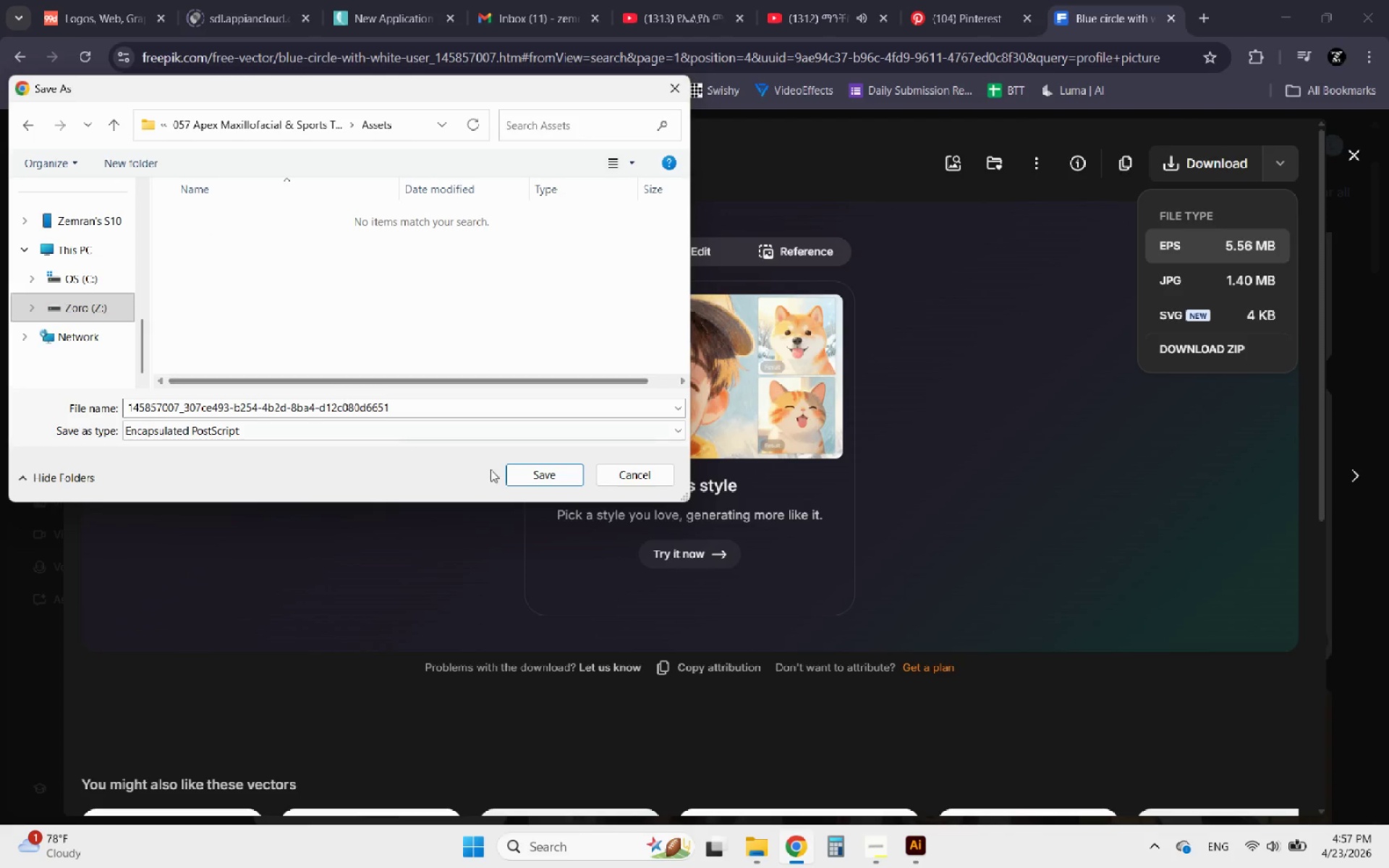 
left_click([548, 482])
 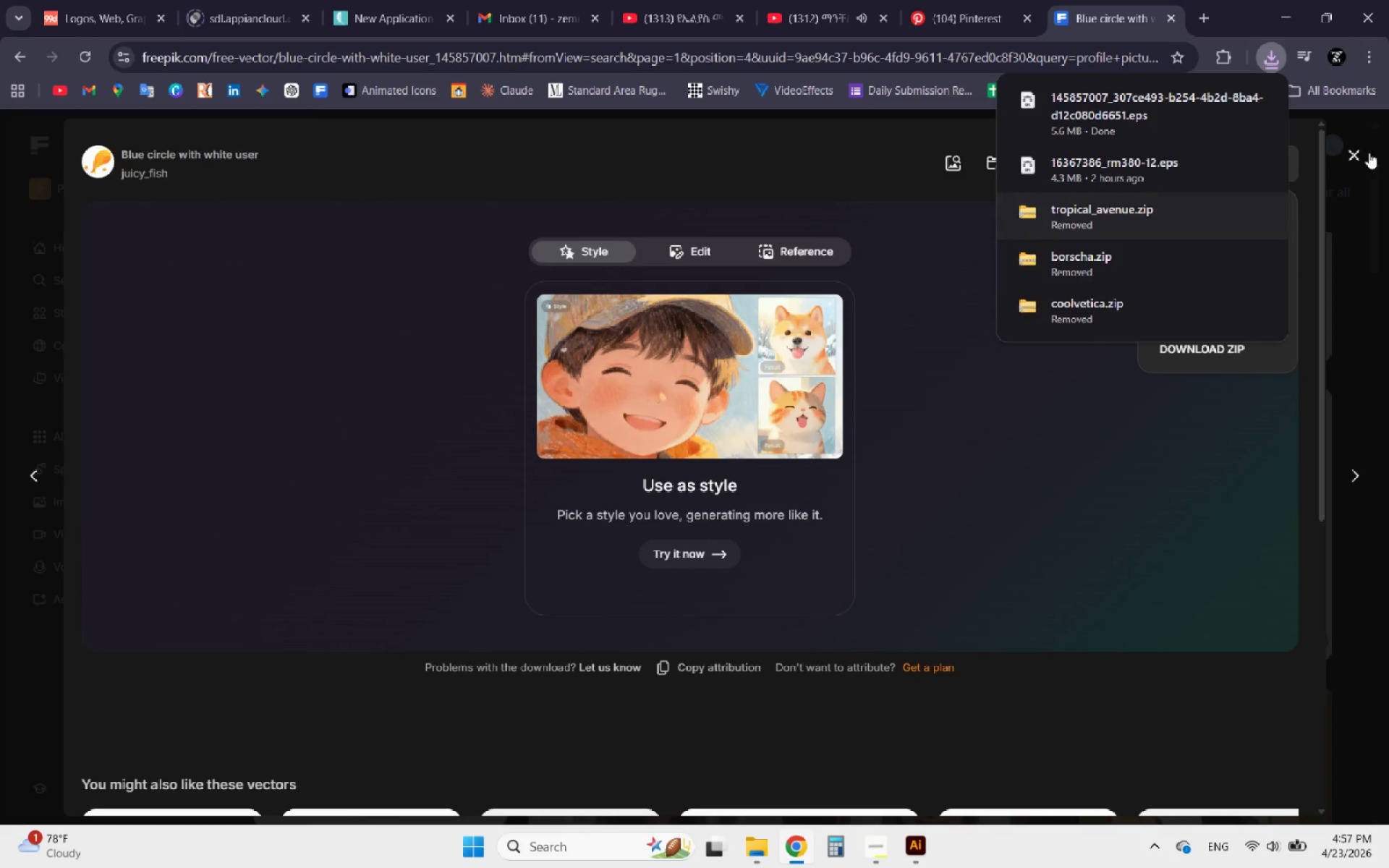 
left_click([1257, 108])
 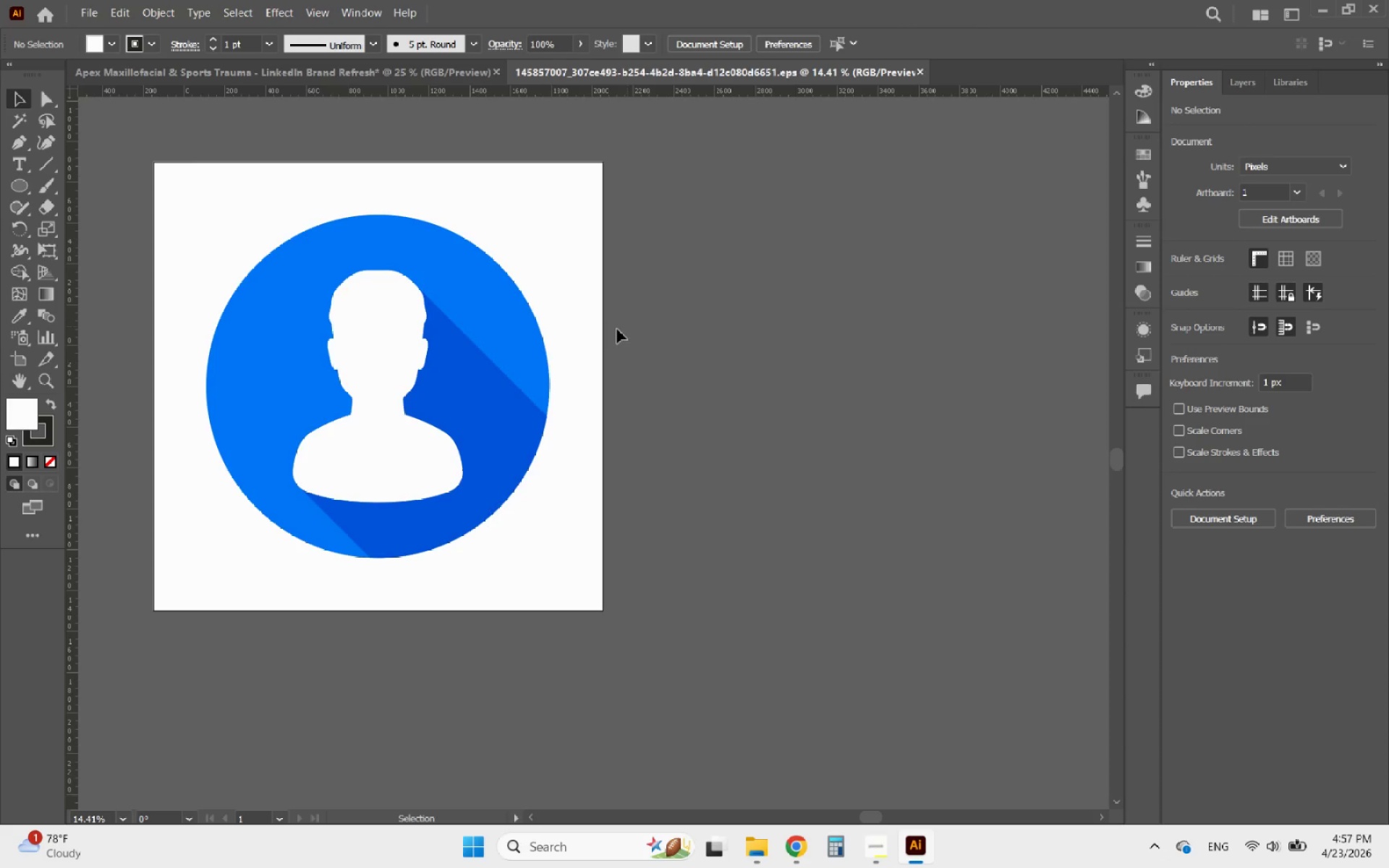 
left_click([484, 362])
 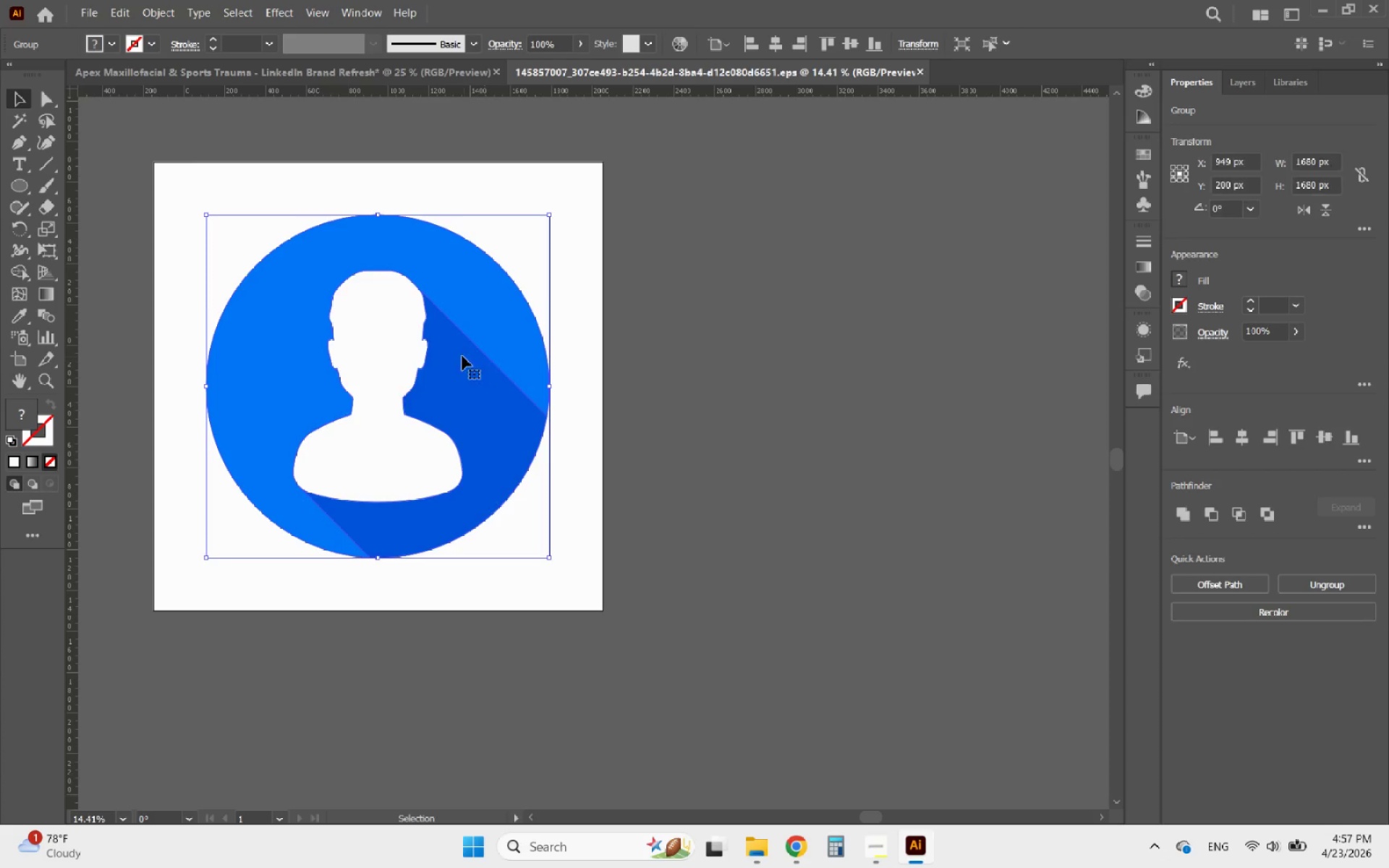 
left_click_drag(start_coordinate=[446, 349], to_coordinate=[786, 466])
 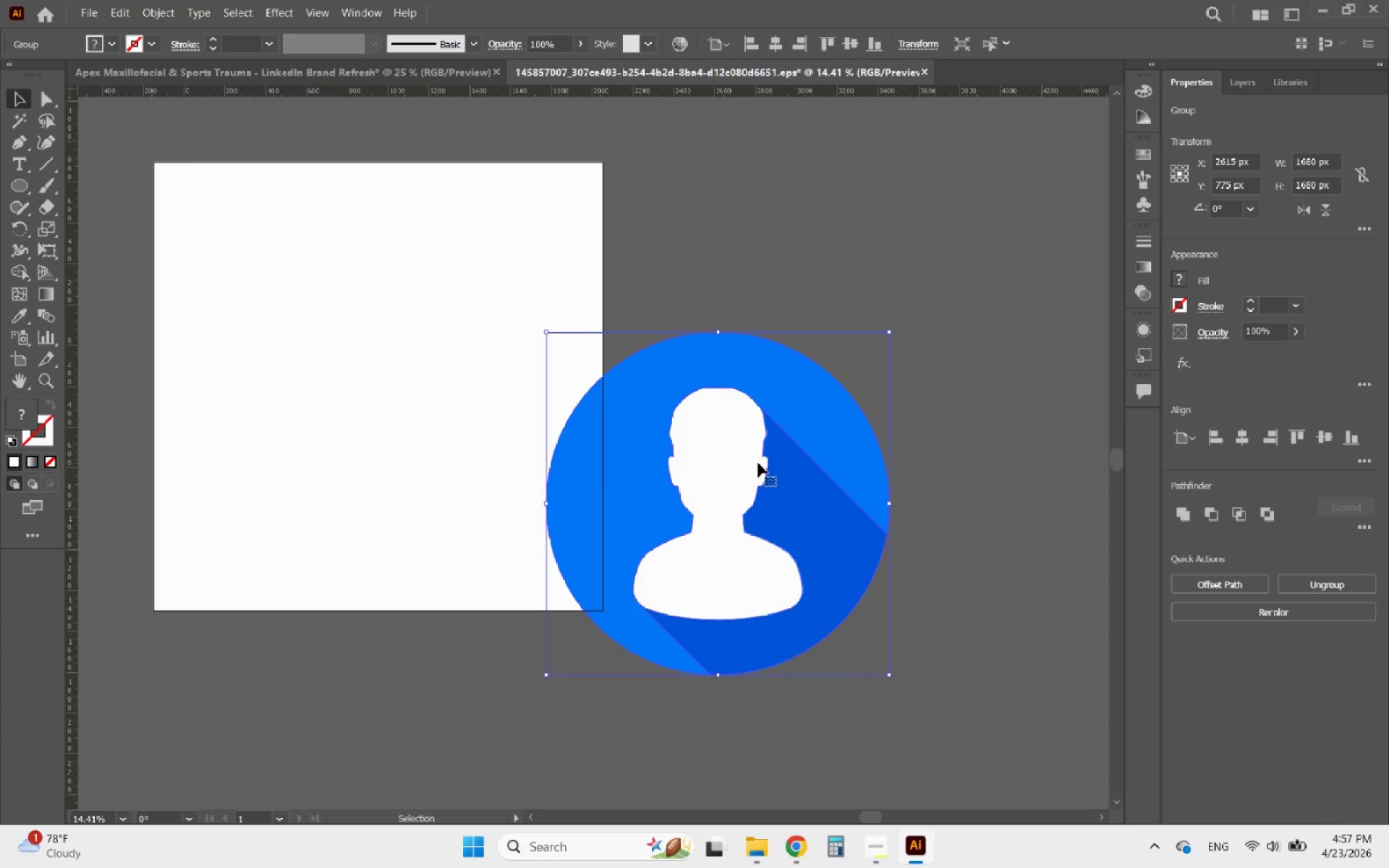 
key(Control+Z)
 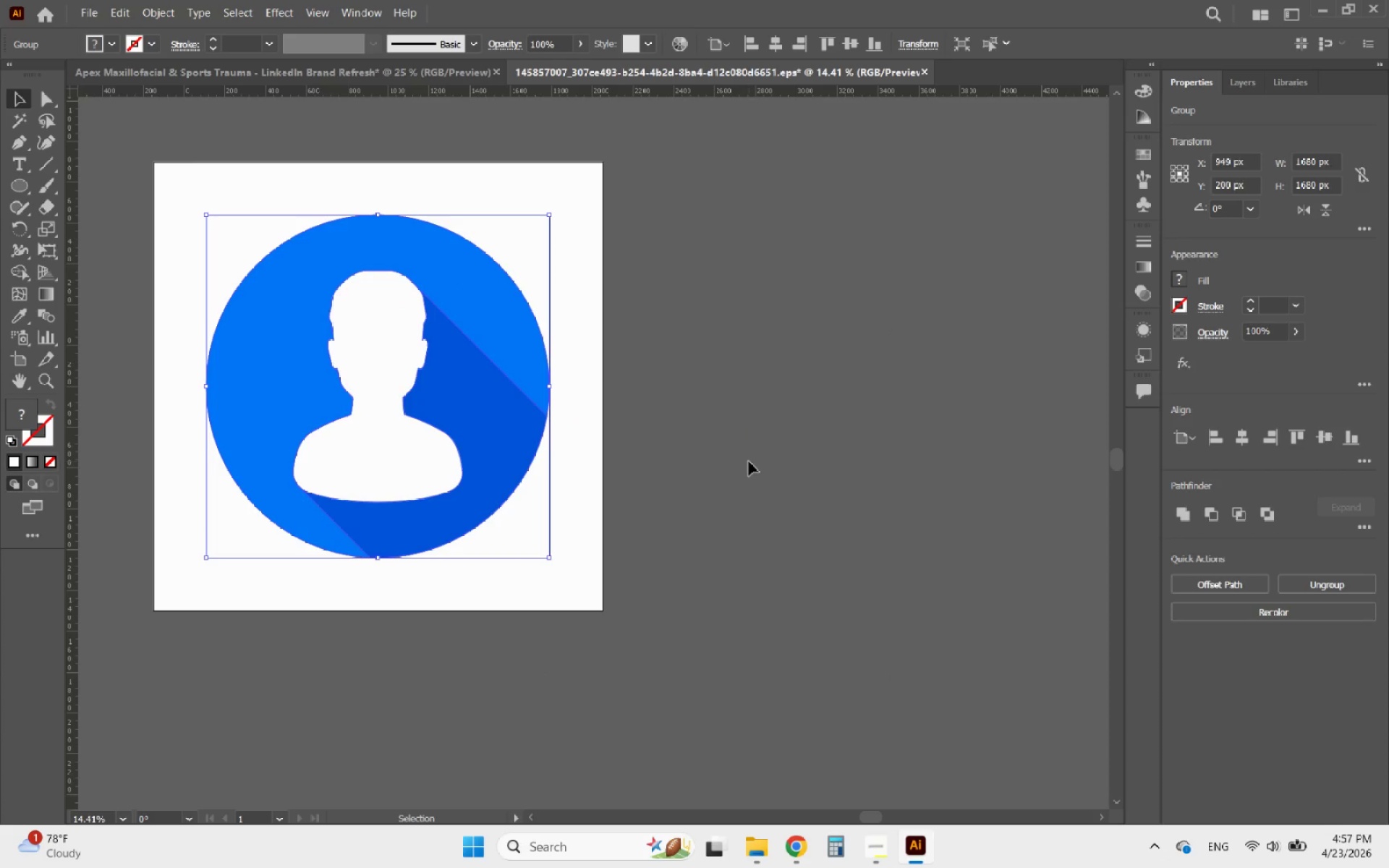 
key(Control+C)
 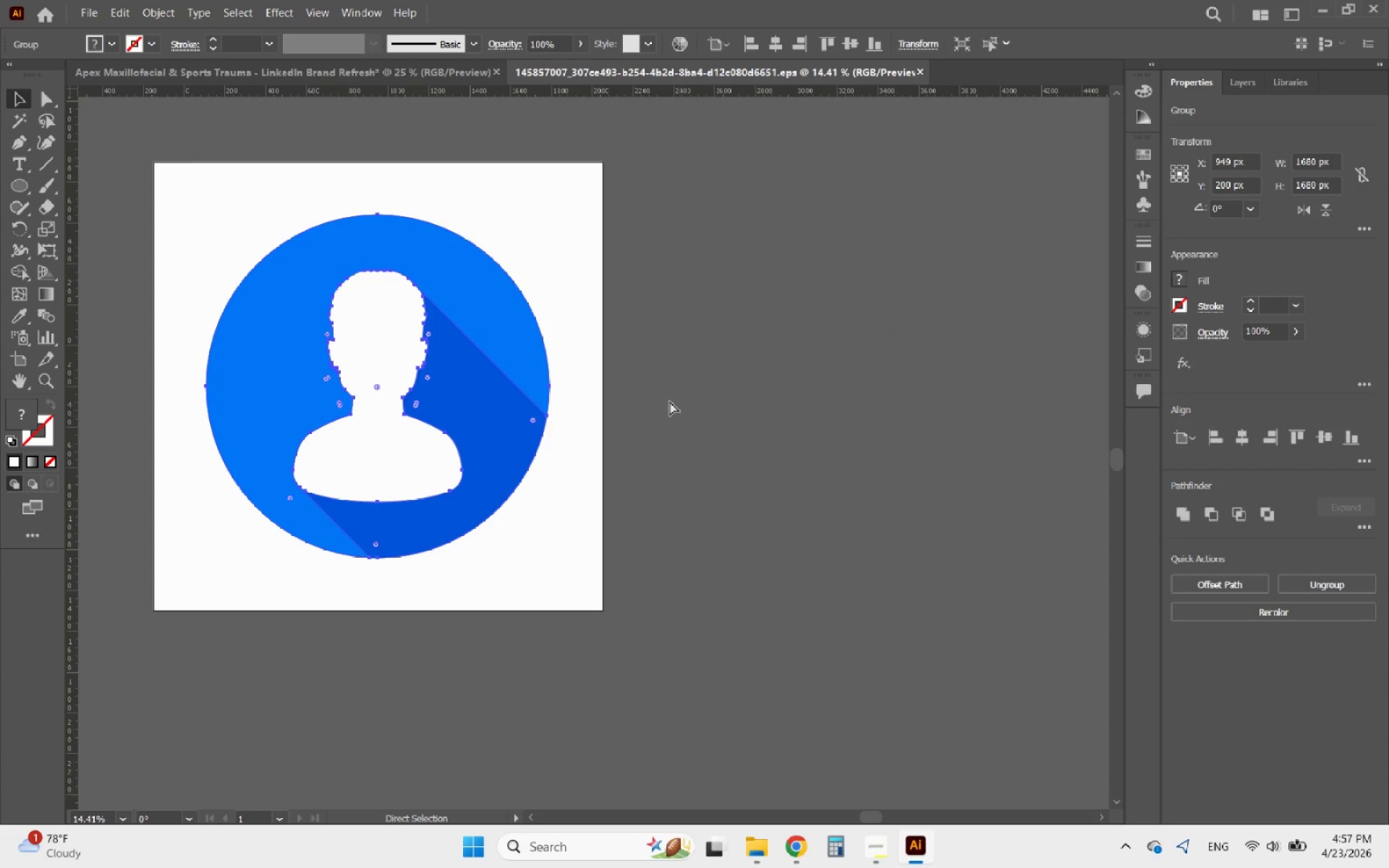 
key(Control+C)
 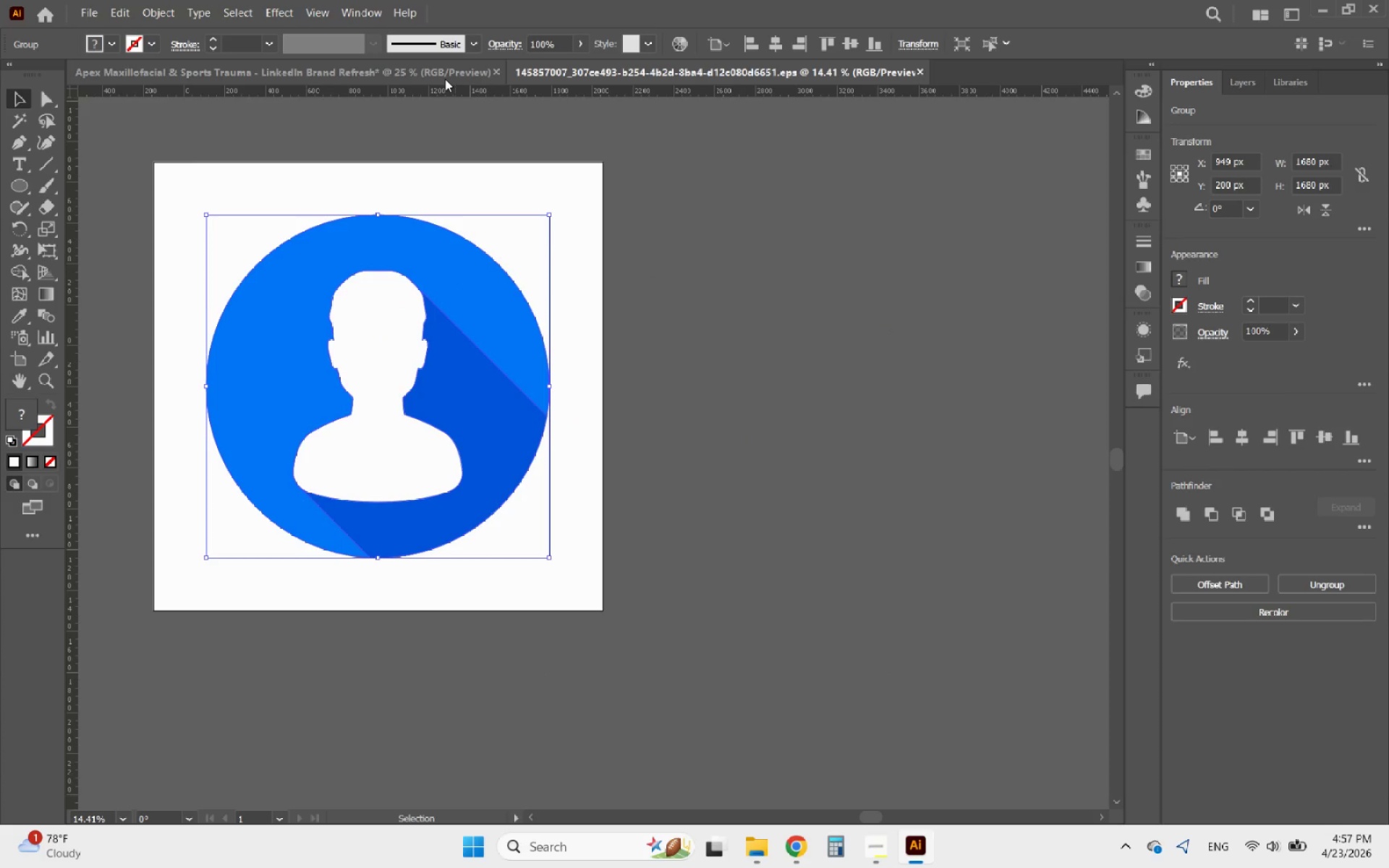 
left_click([441, 78])
 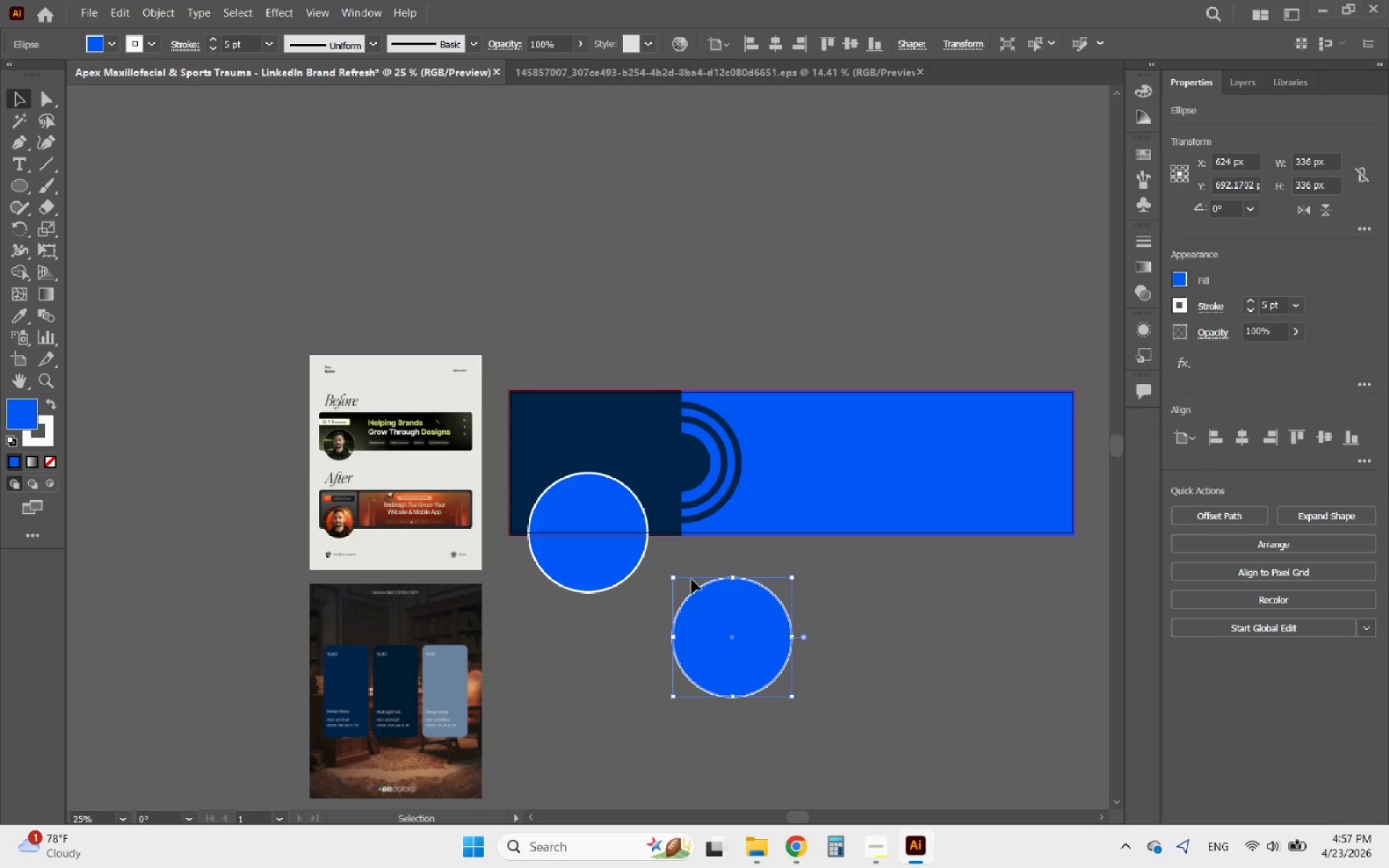 
left_click([600, 635])
 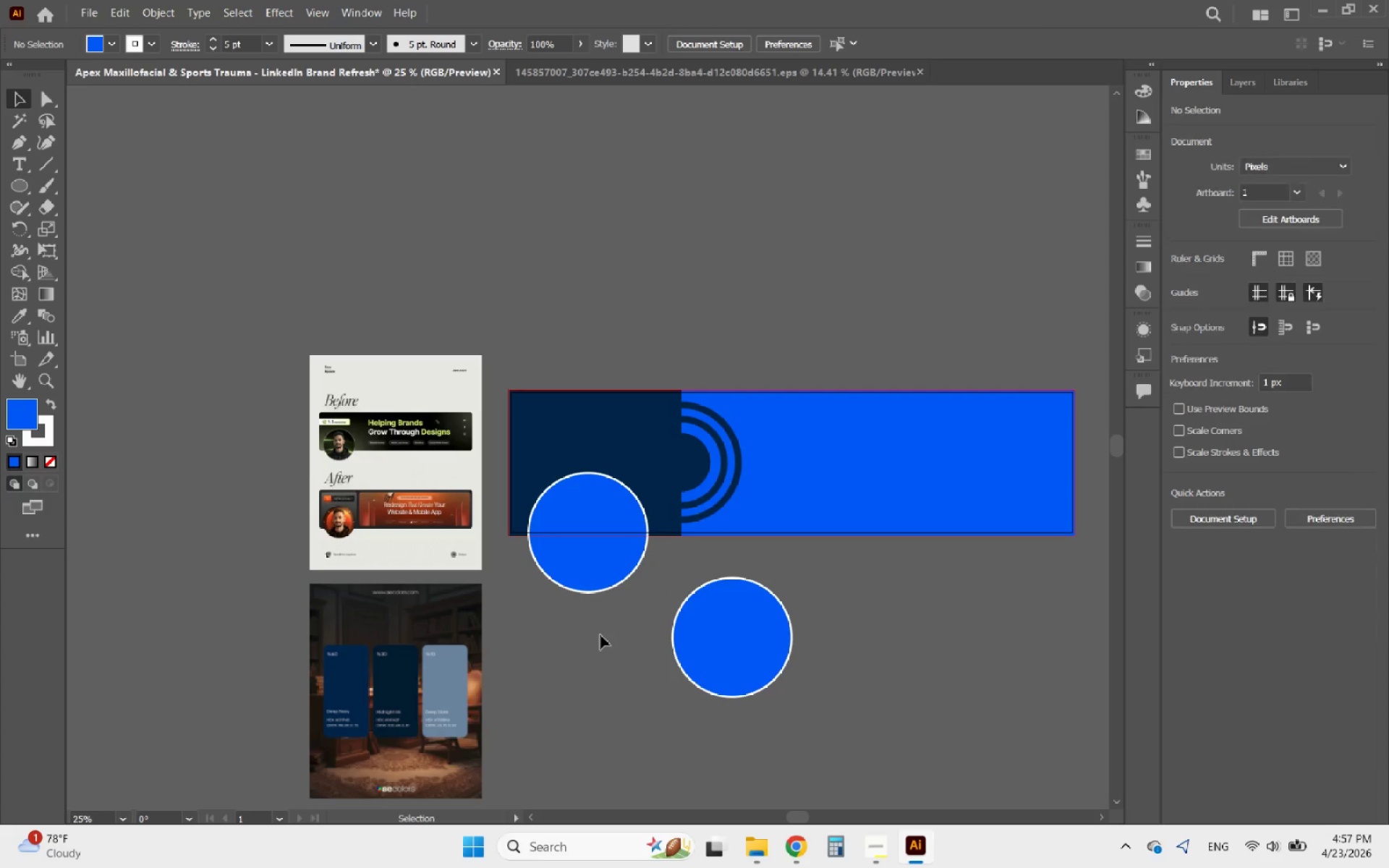 
key(Control+V)
 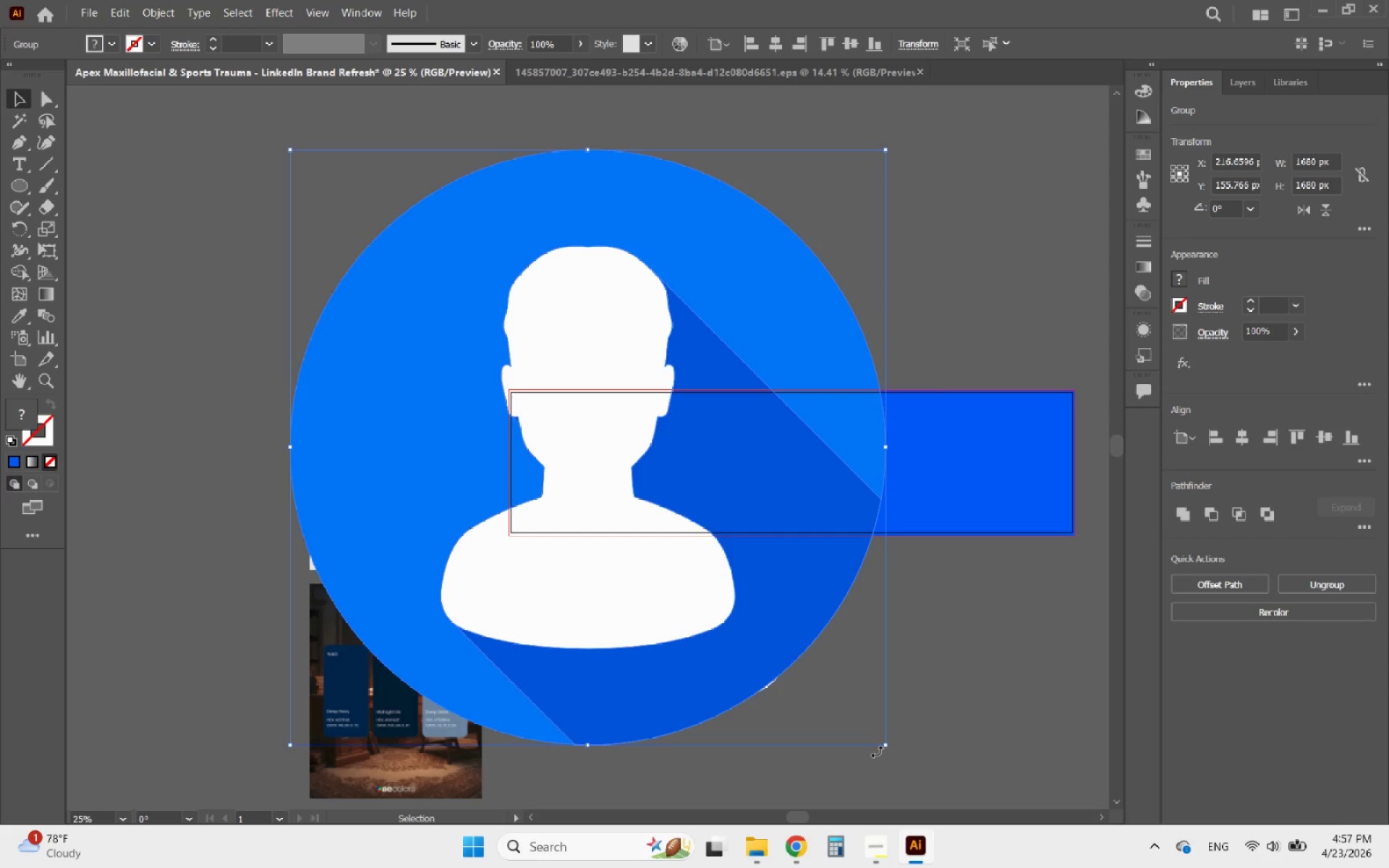 
left_click_drag(start_coordinate=[731, 631], to_coordinate=[646, 576])
 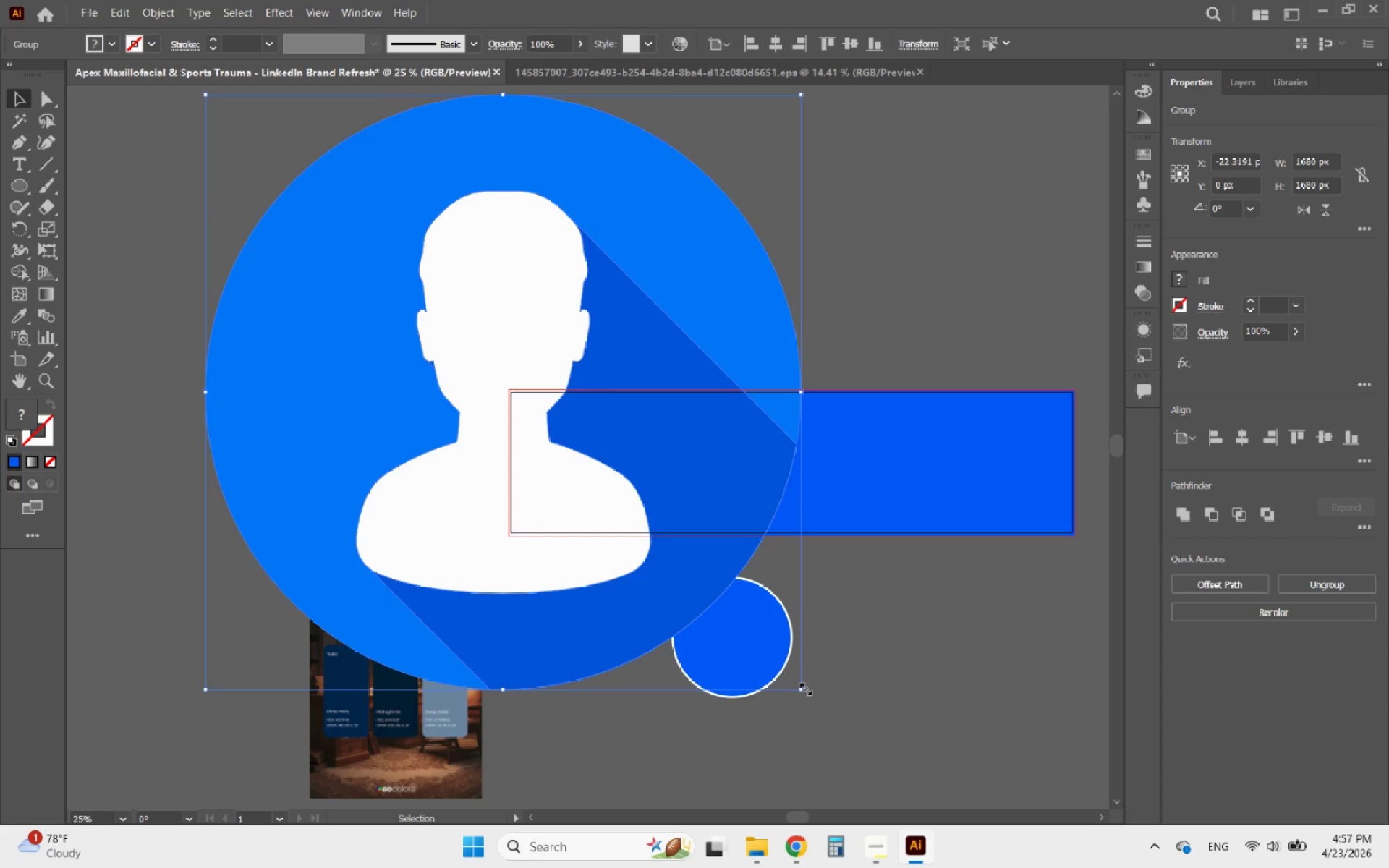 
hold_key(key=ShiftLeft, duration=1.42)
left_click_drag(start_coordinate=[804, 687], to_coordinate=[400, 288])
 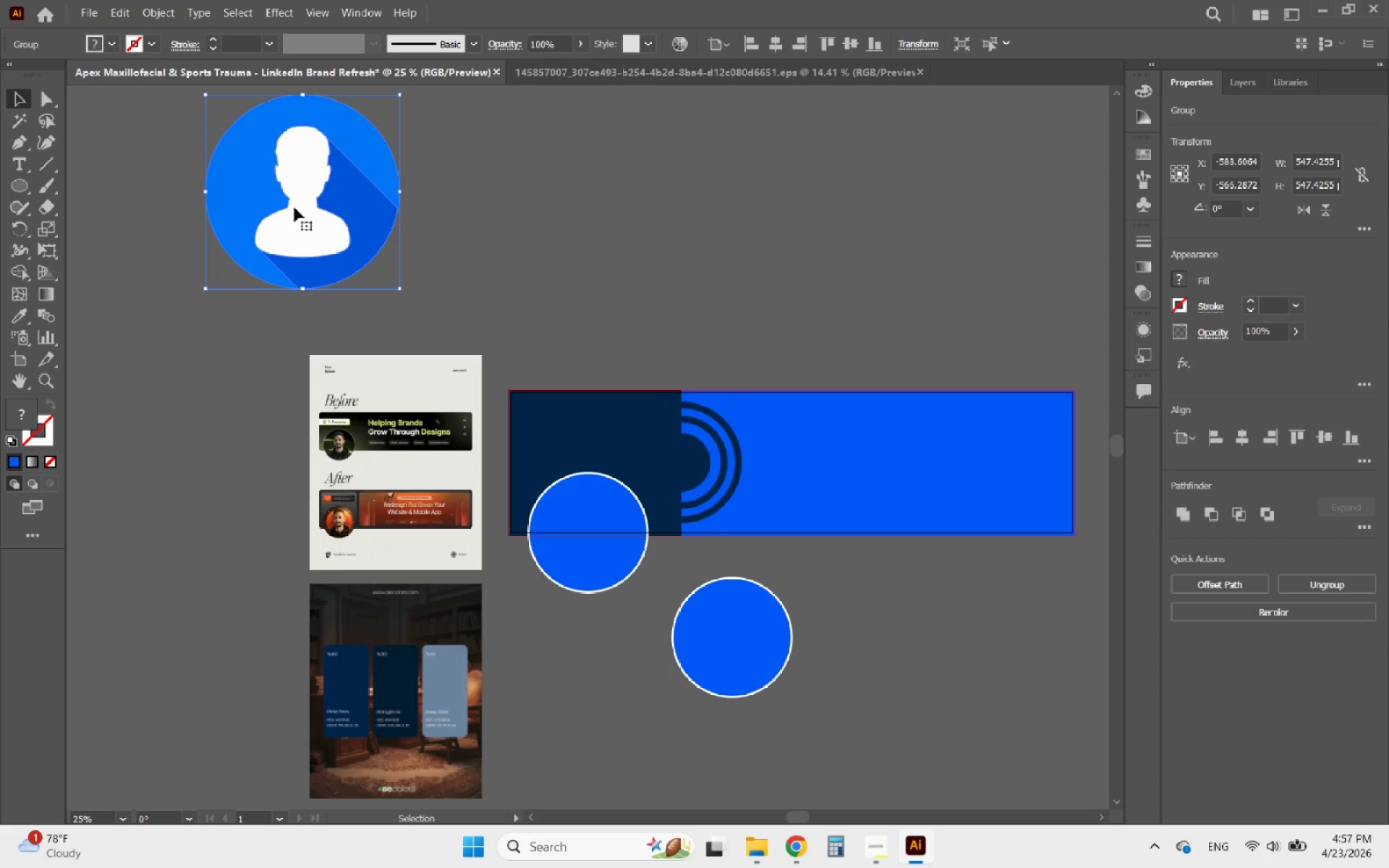 
double_click([293, 203])
 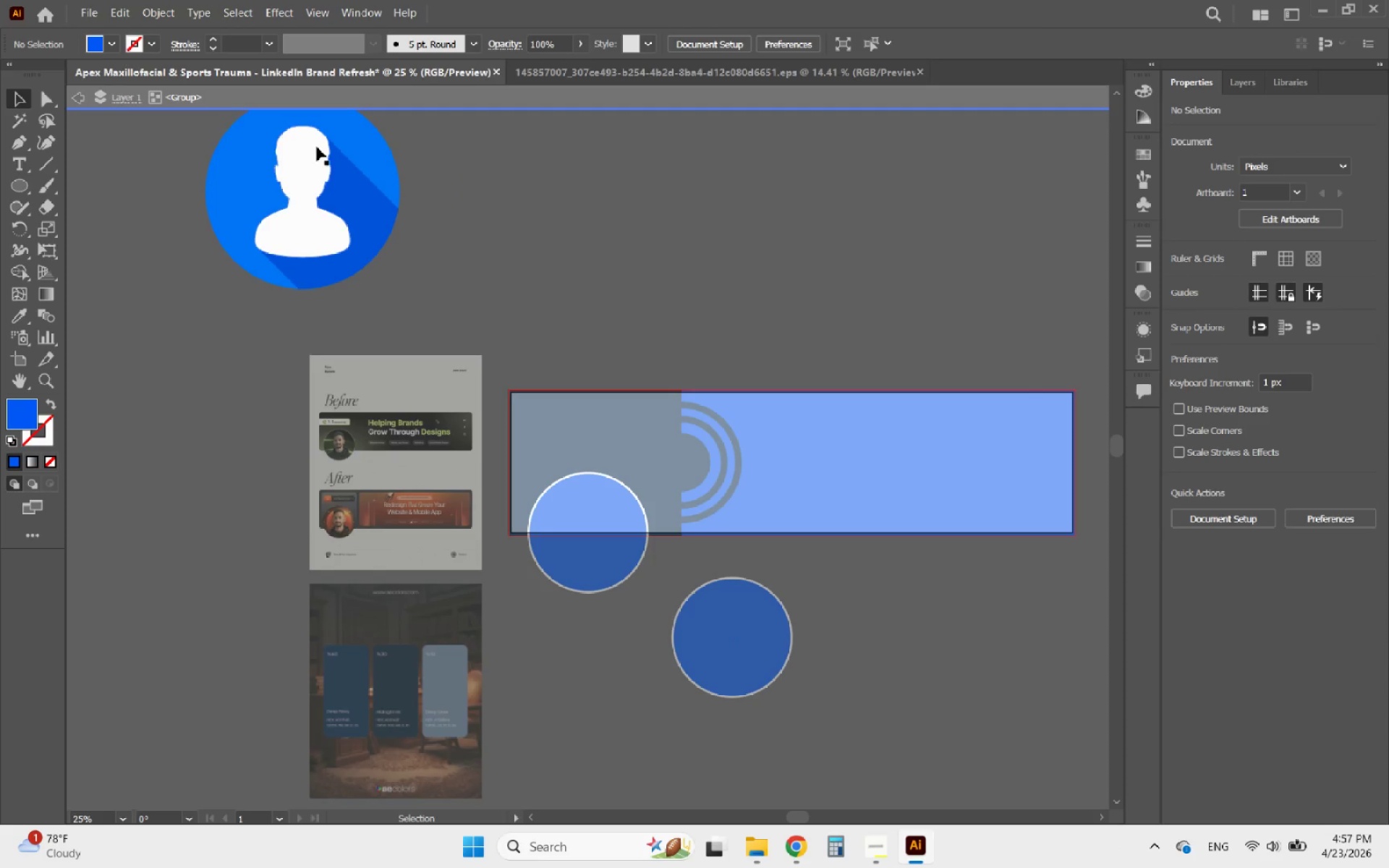 
left_click([317, 147])
 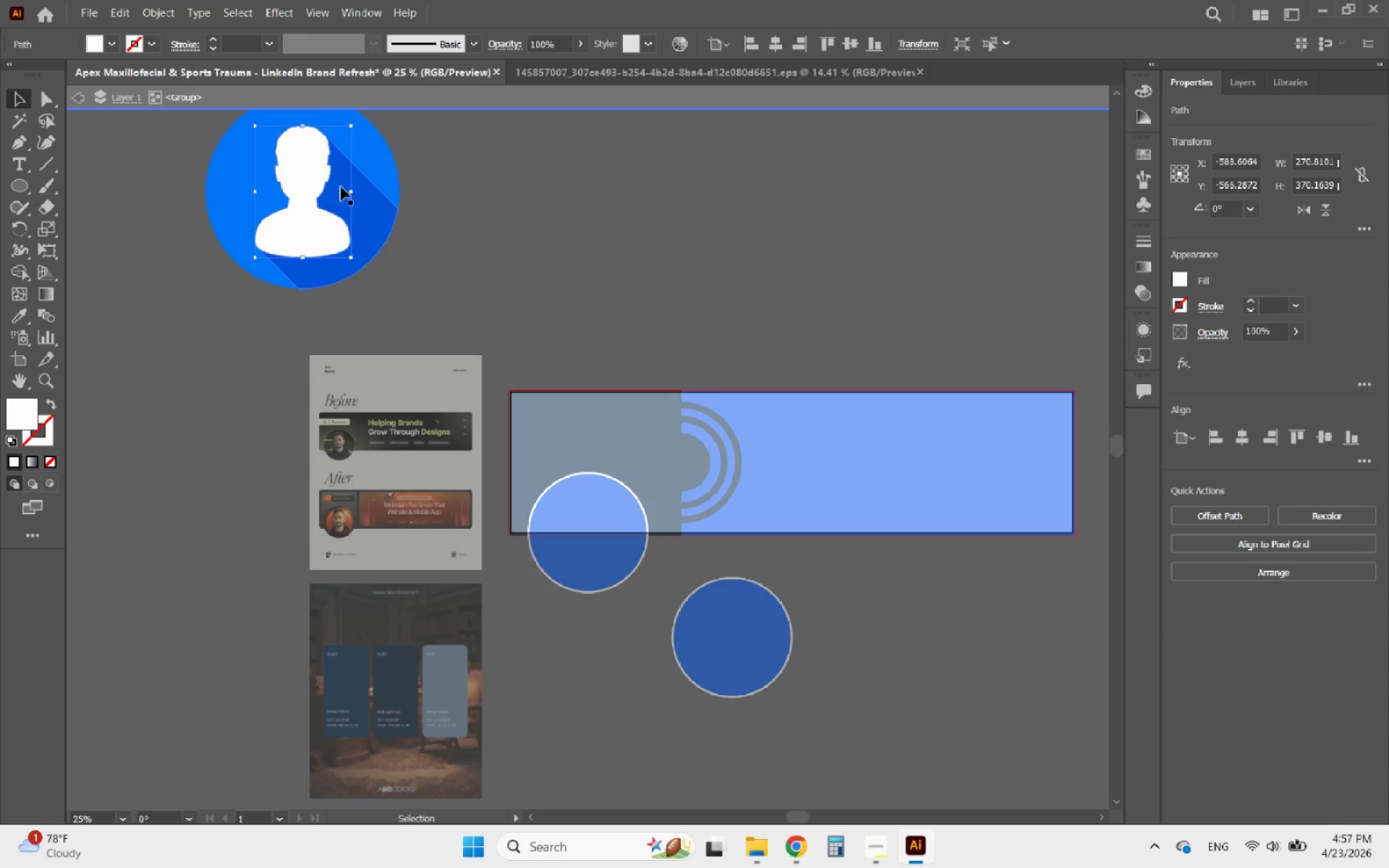 
hold_key(key=ShiftLeft, duration=0.58)
left_click([366, 209])
 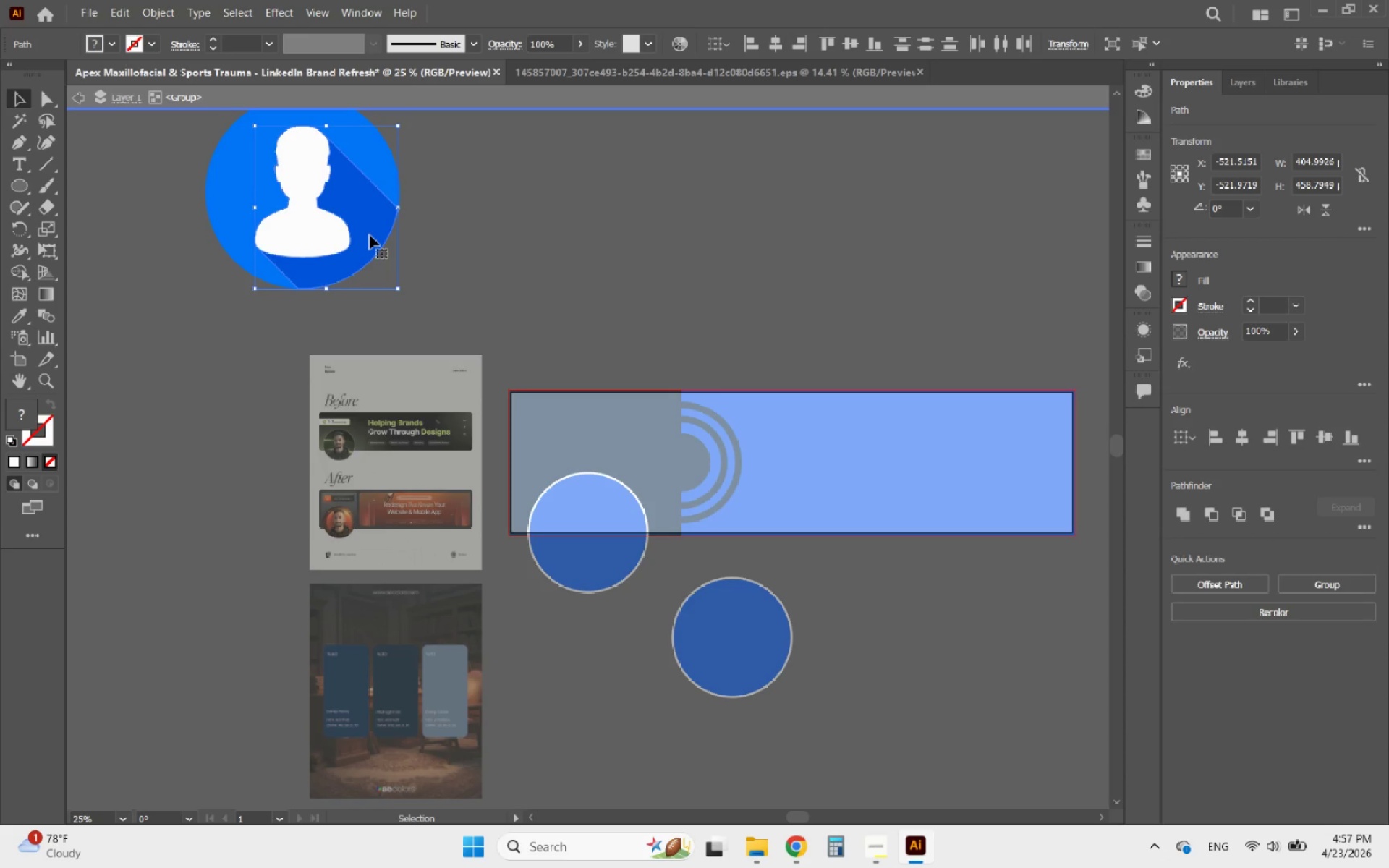 
left_click([1299, 584])
 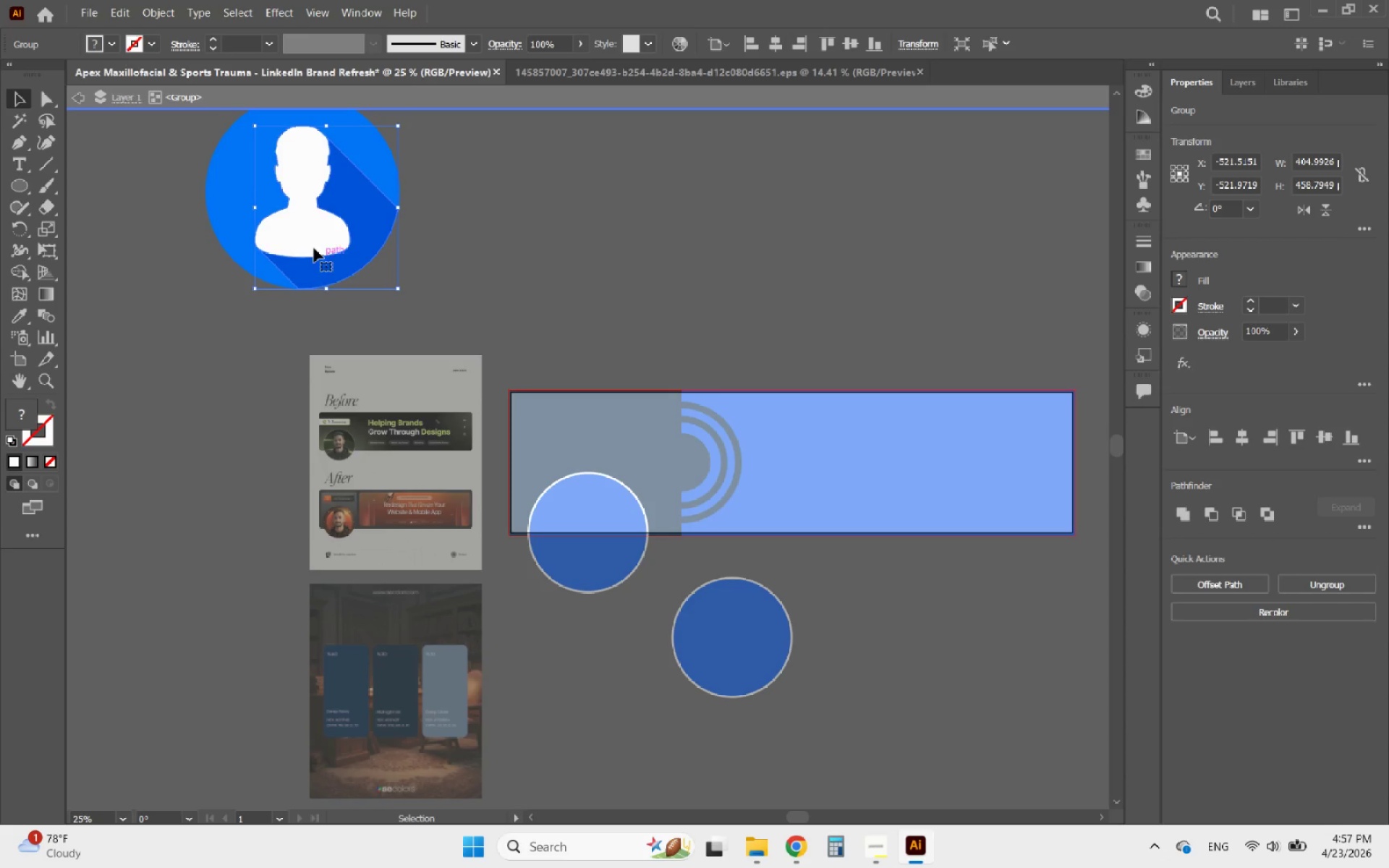 
left_click_drag(start_coordinate=[301, 231], to_coordinate=[577, 571])
 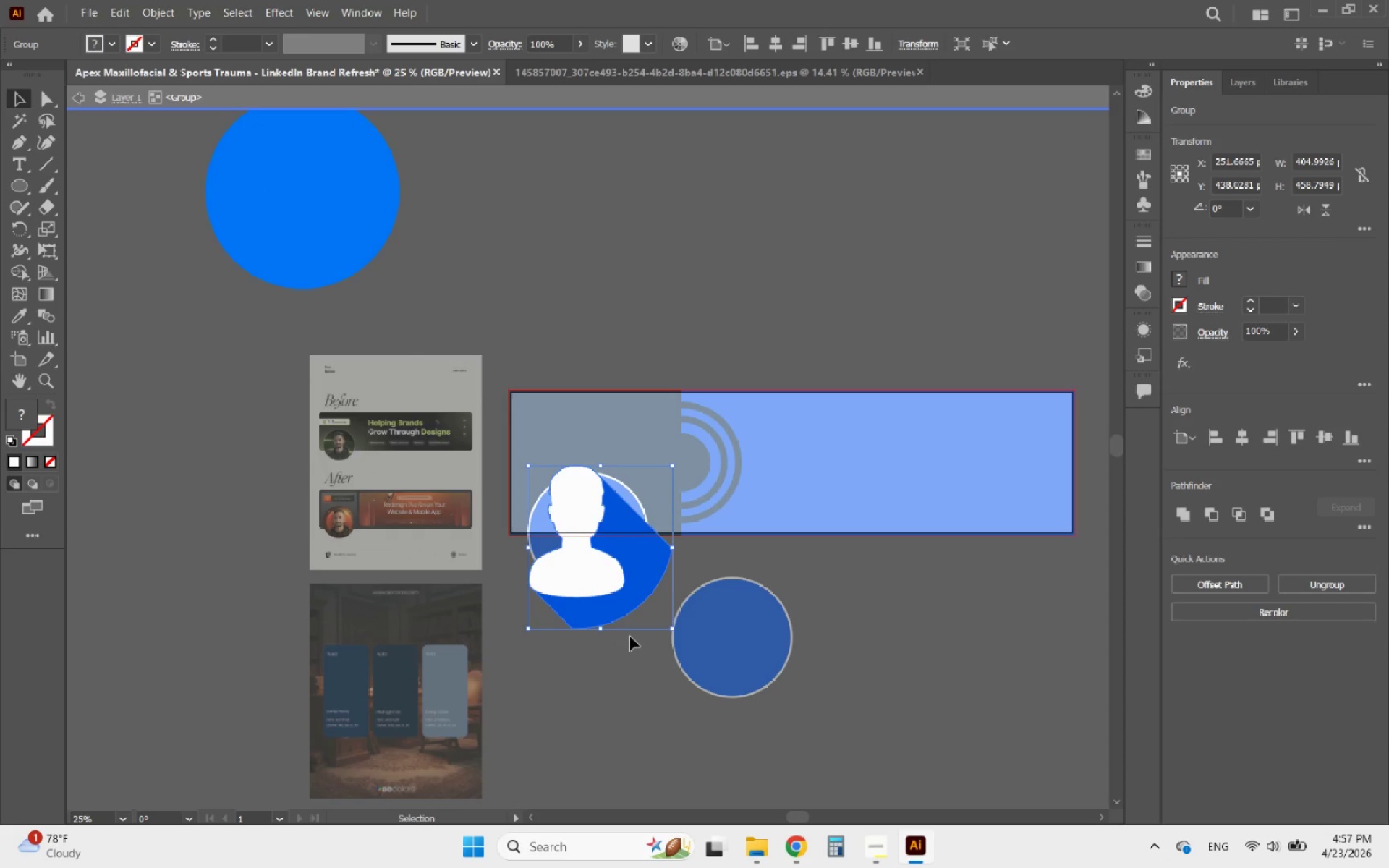 
key(Control+Z)
 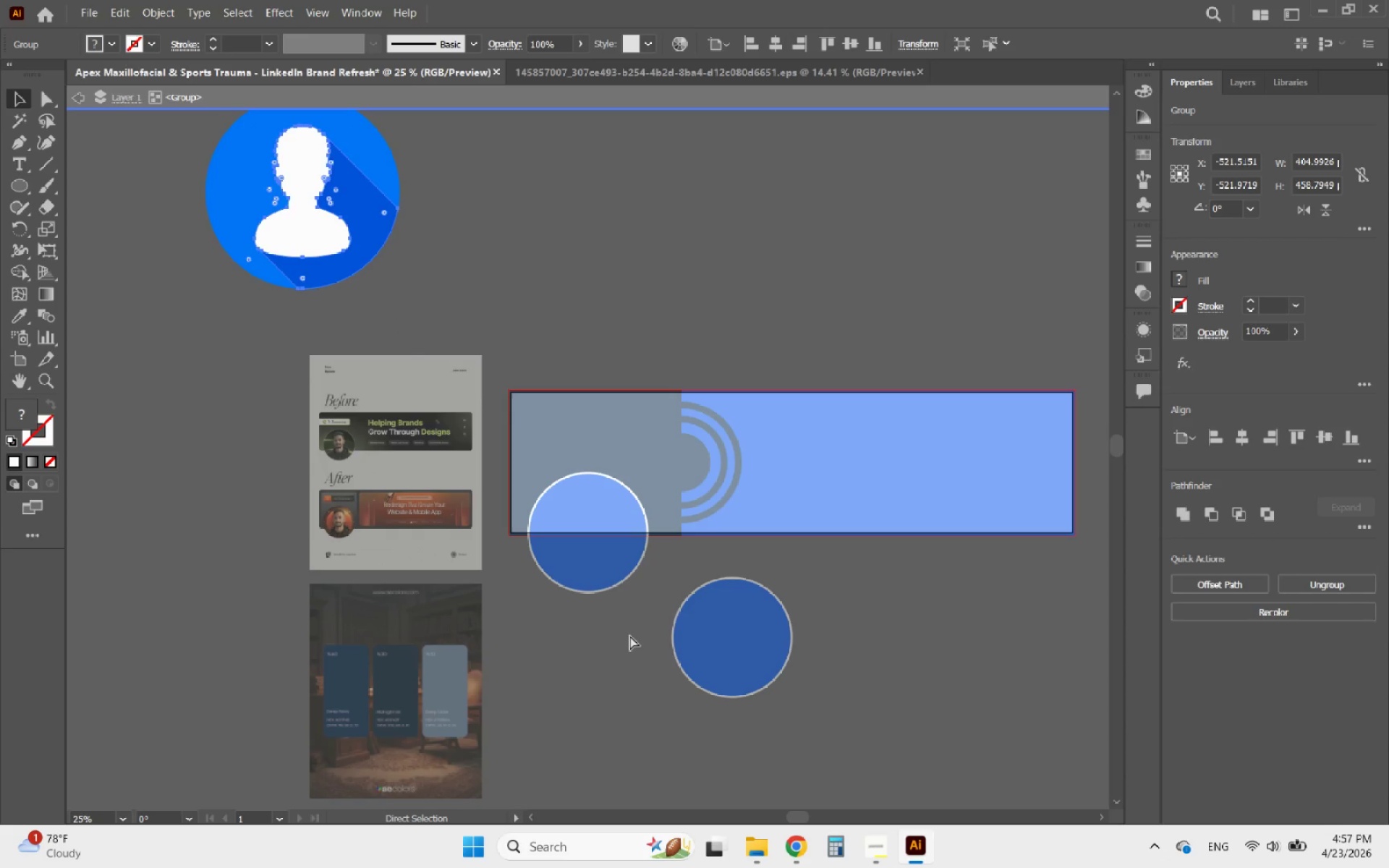 
key(Control+X)
 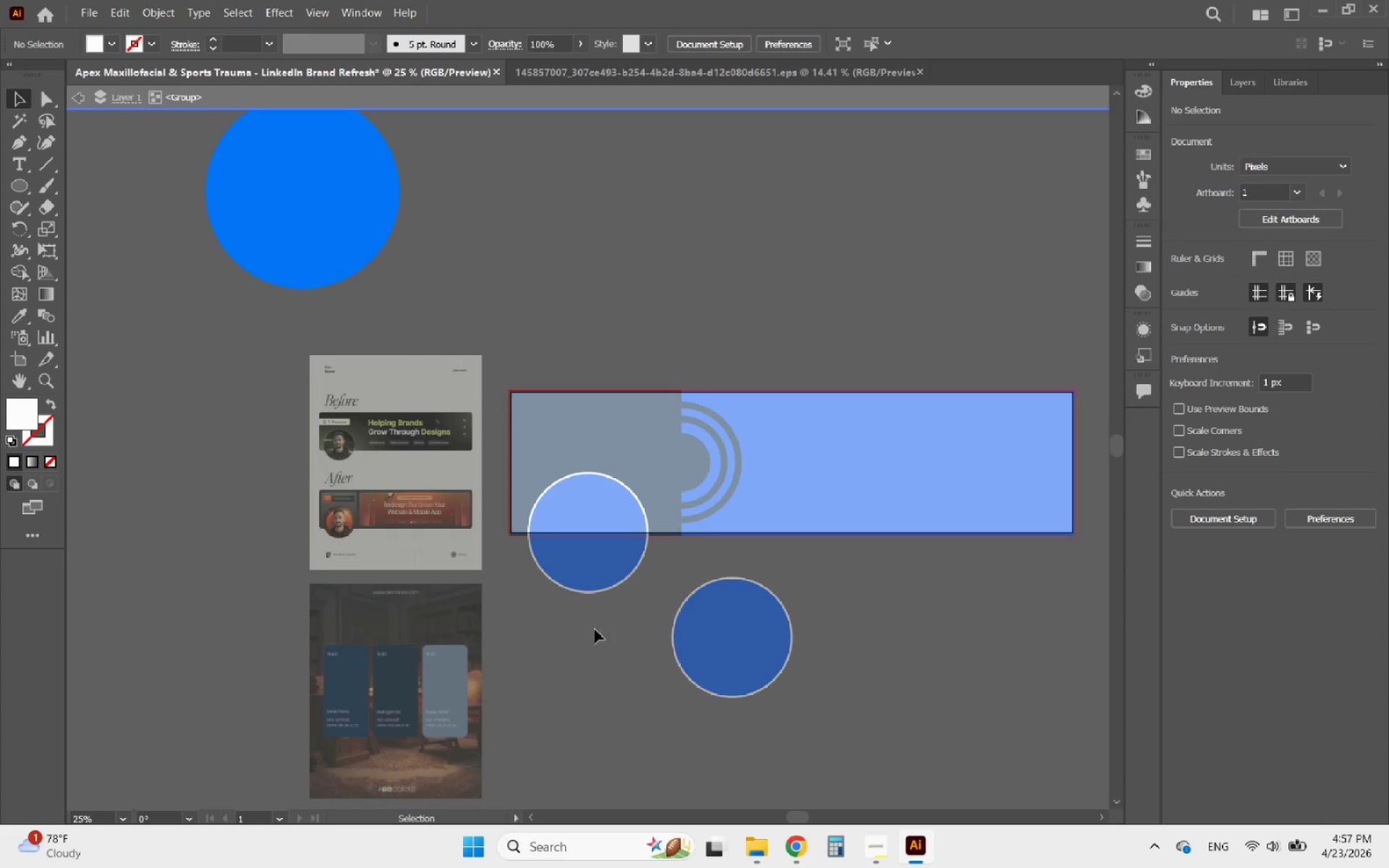 
double_click([594, 629])
 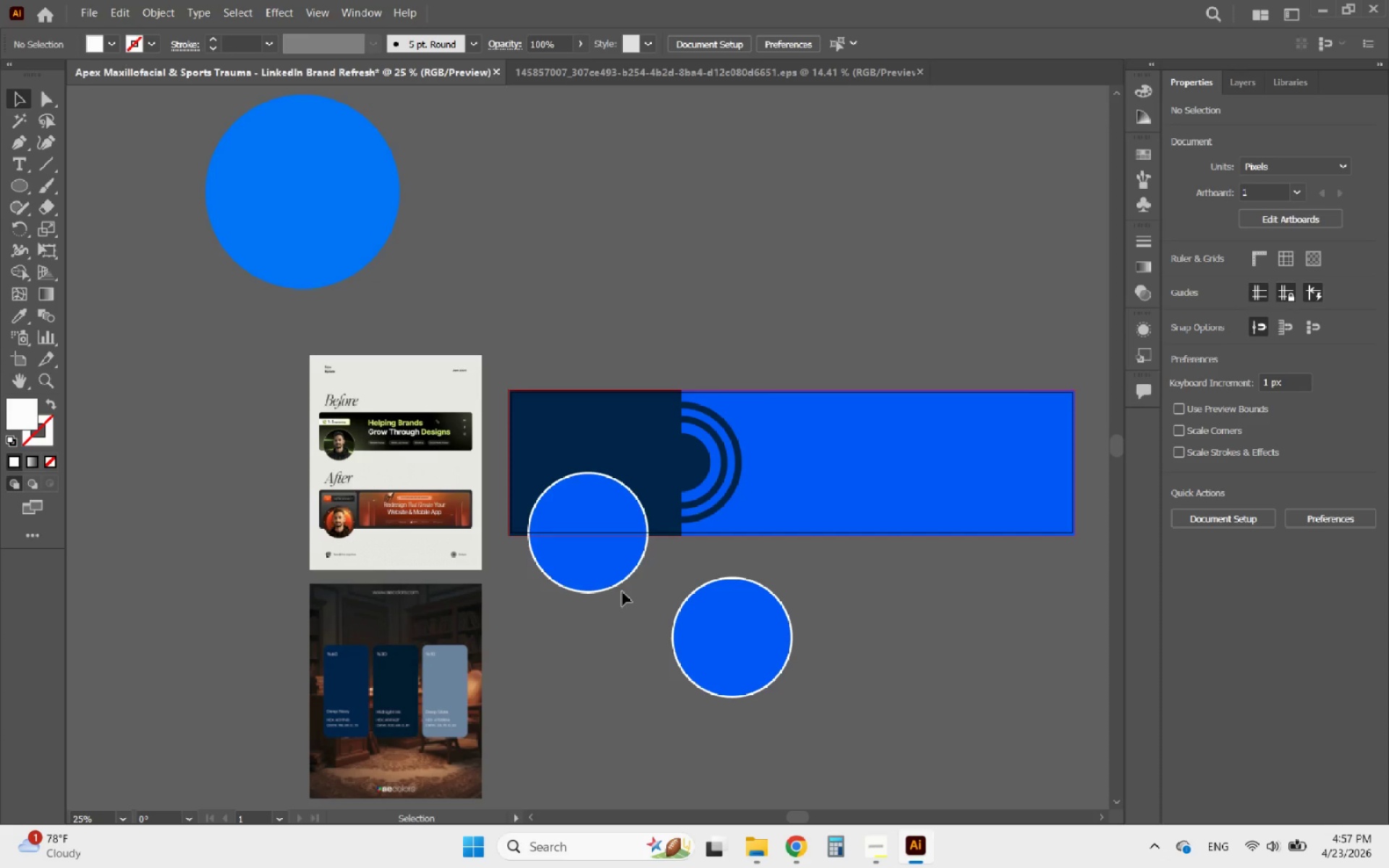 
hold_key(key=AltLeft, duration=0.55)
scroll: coordinate [579, 542], scroll_direction: up, amount: 4.0
 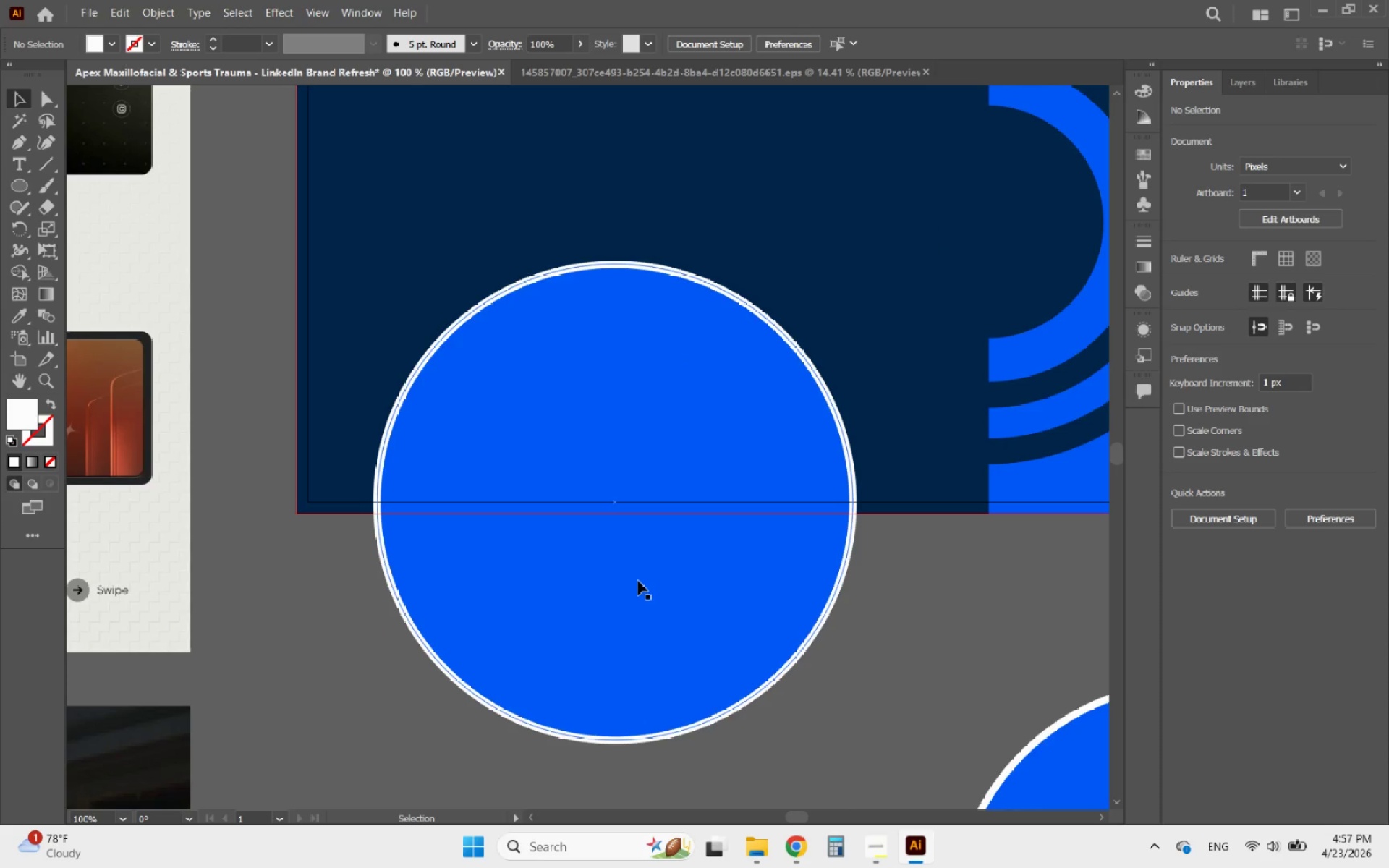 
left_click([638, 581])
 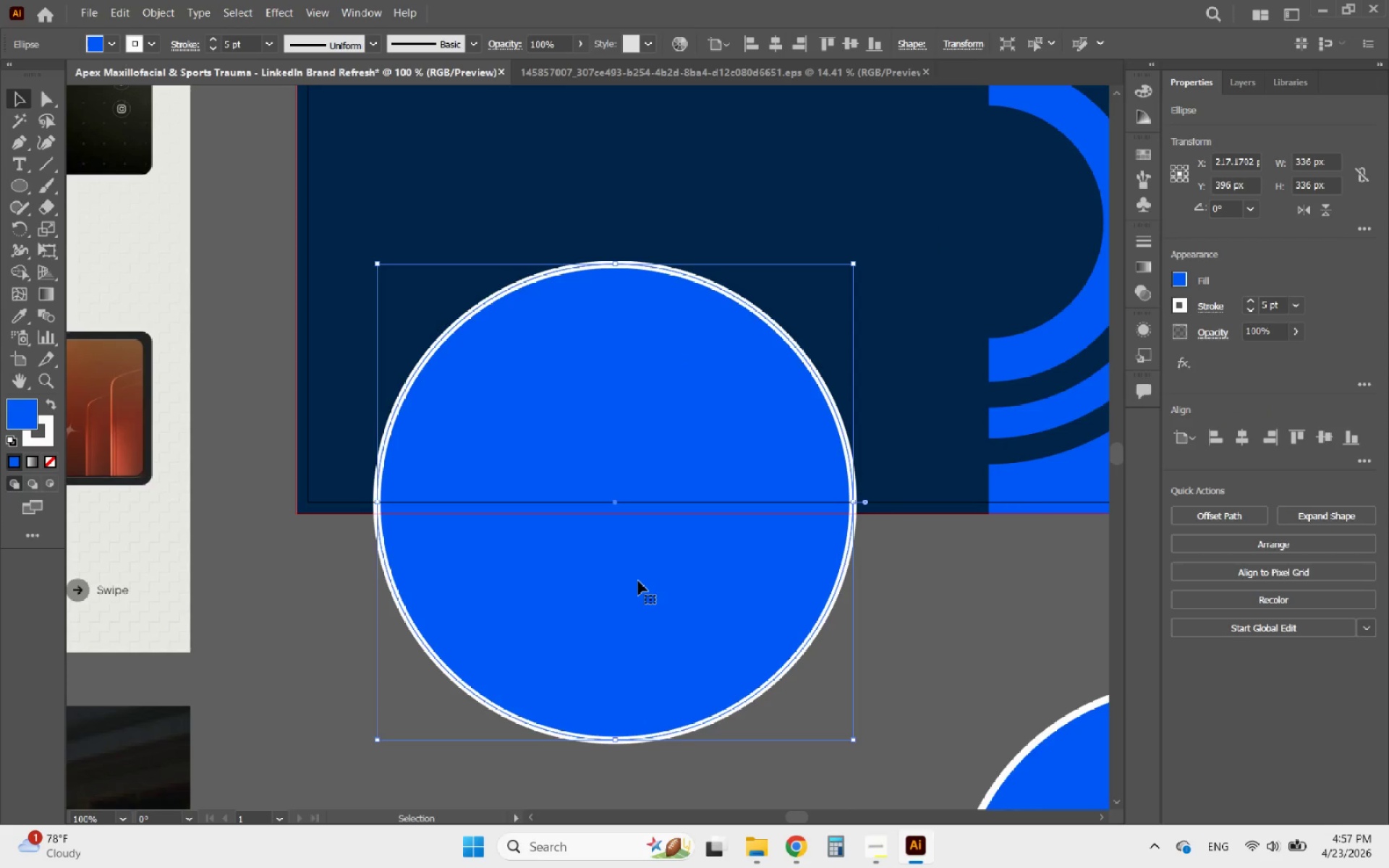 
key(Control+V)
 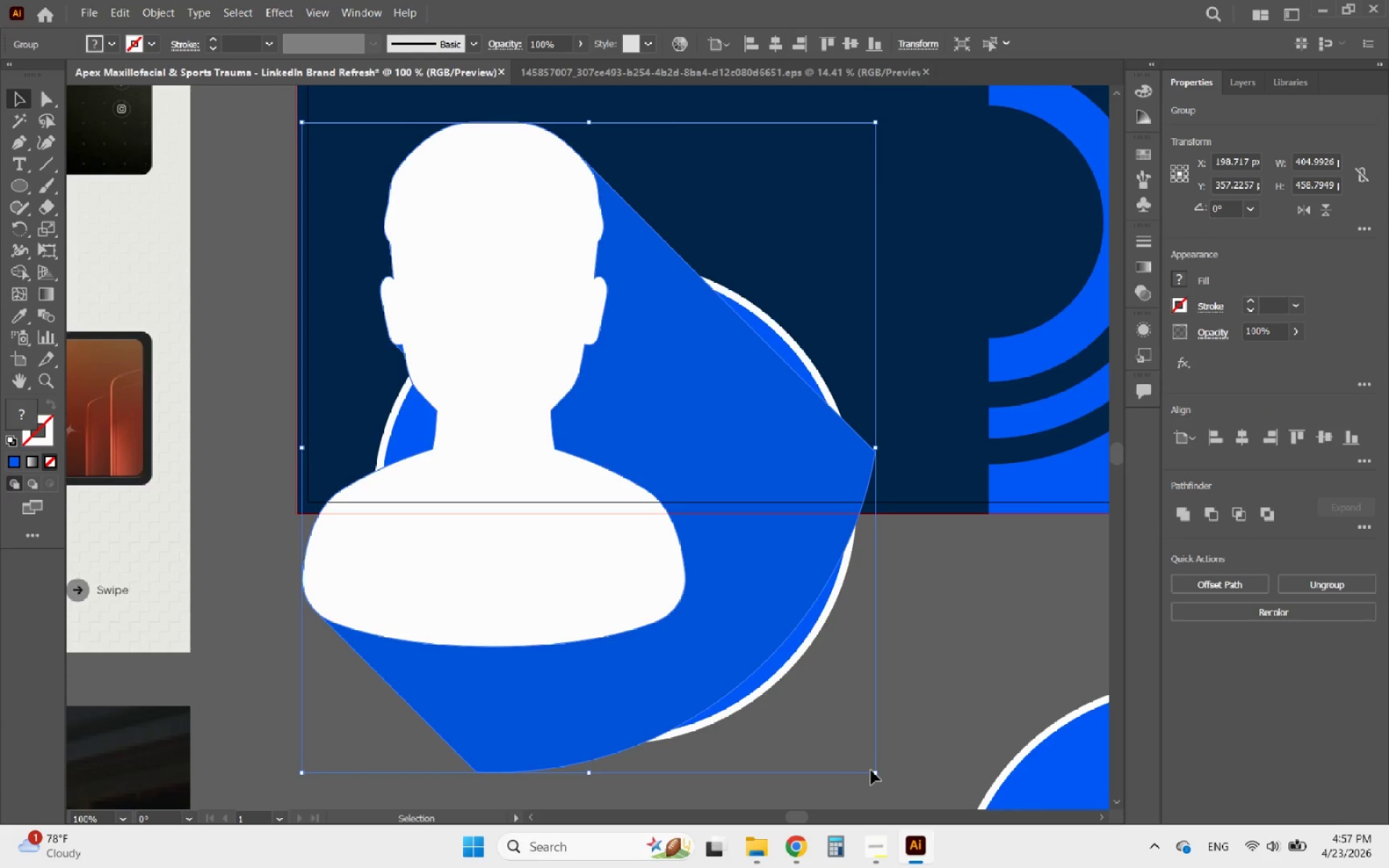 
hold_key(key=ShiftLeft, duration=1.45)
left_click_drag(start_coordinate=[877, 770], to_coordinate=[510, 414])
 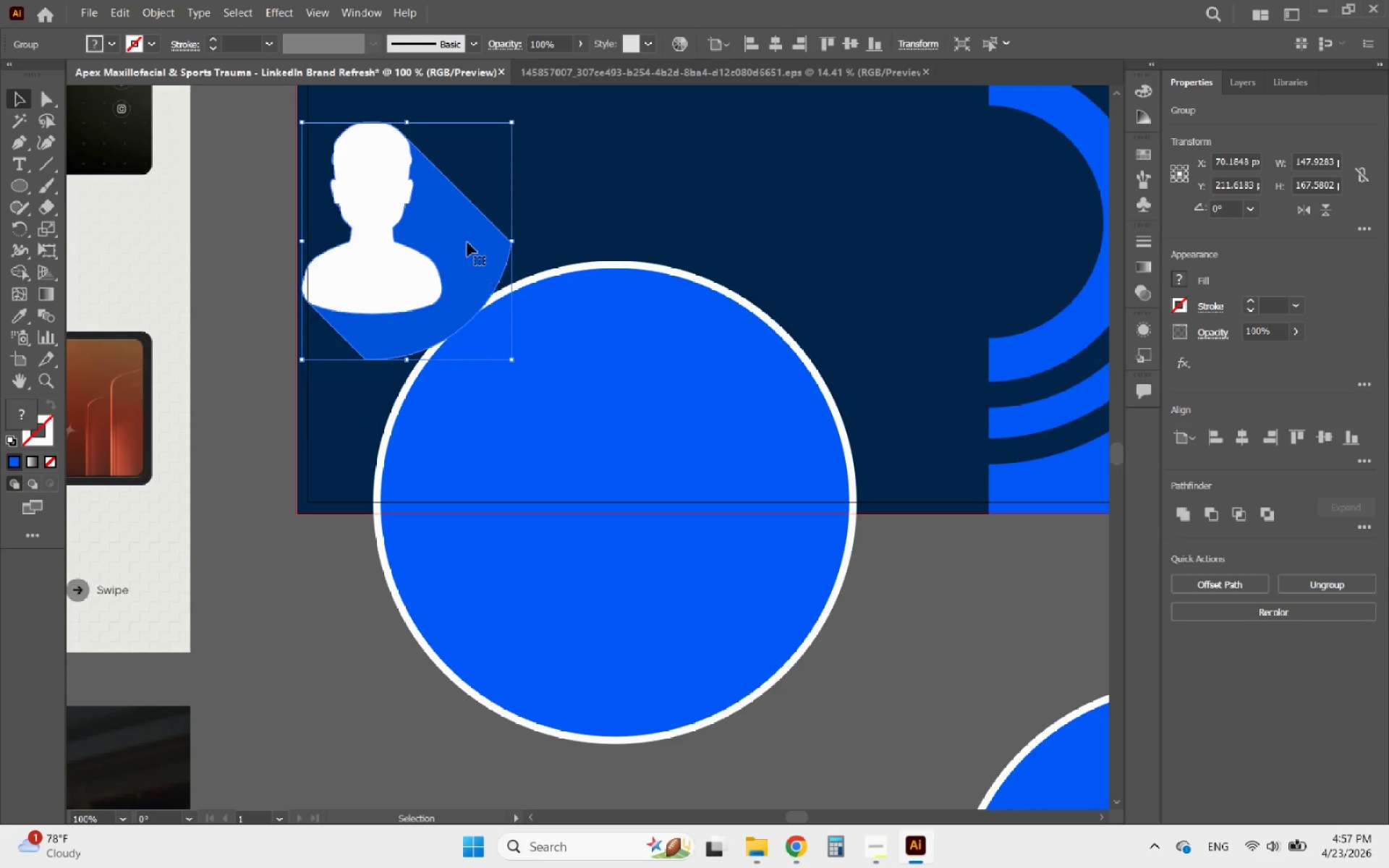 
left_click_drag(start_coordinate=[457, 235], to_coordinate=[697, 605])
 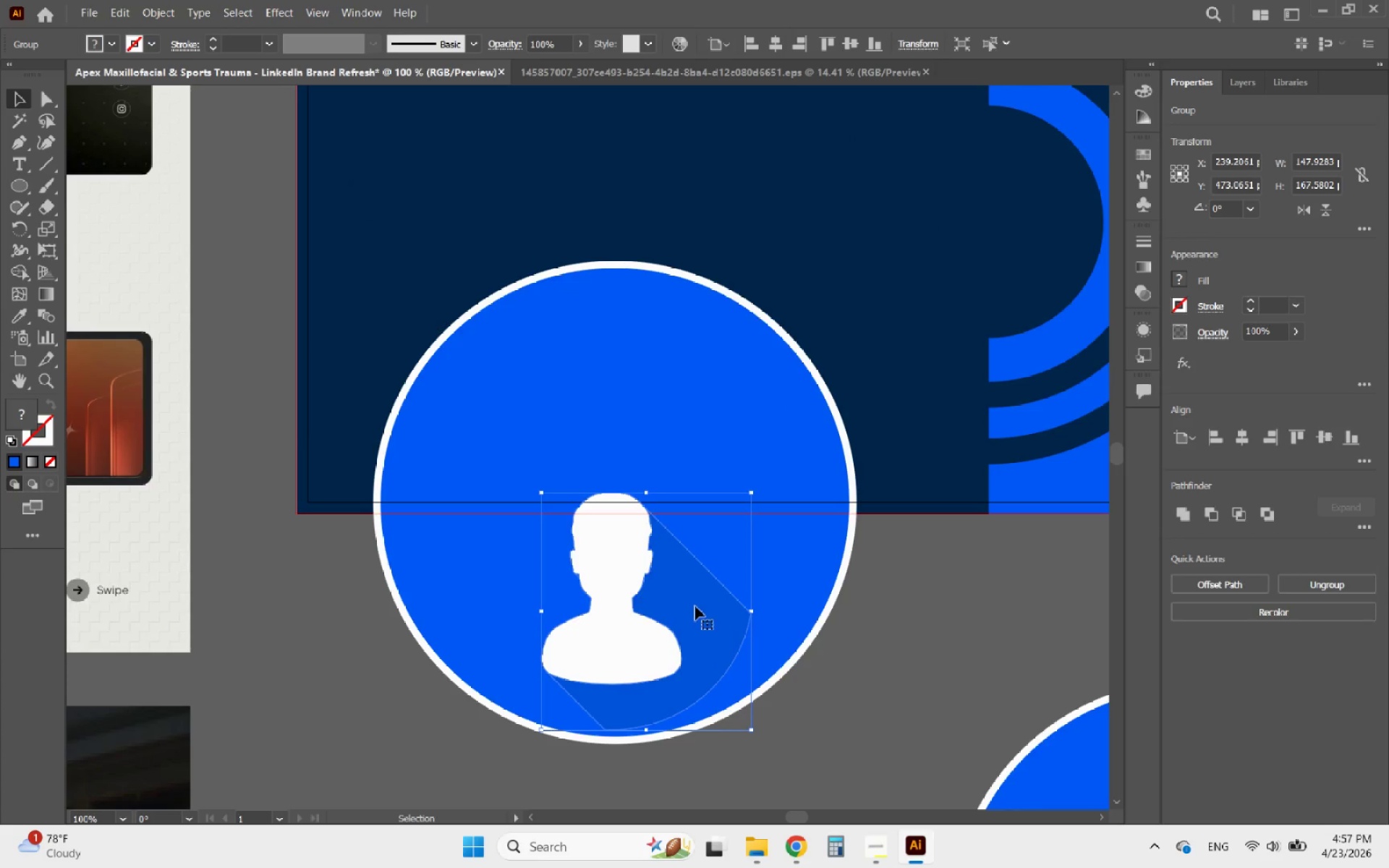 
left_click_drag(start_coordinate=[695, 606], to_coordinate=[727, 600])
 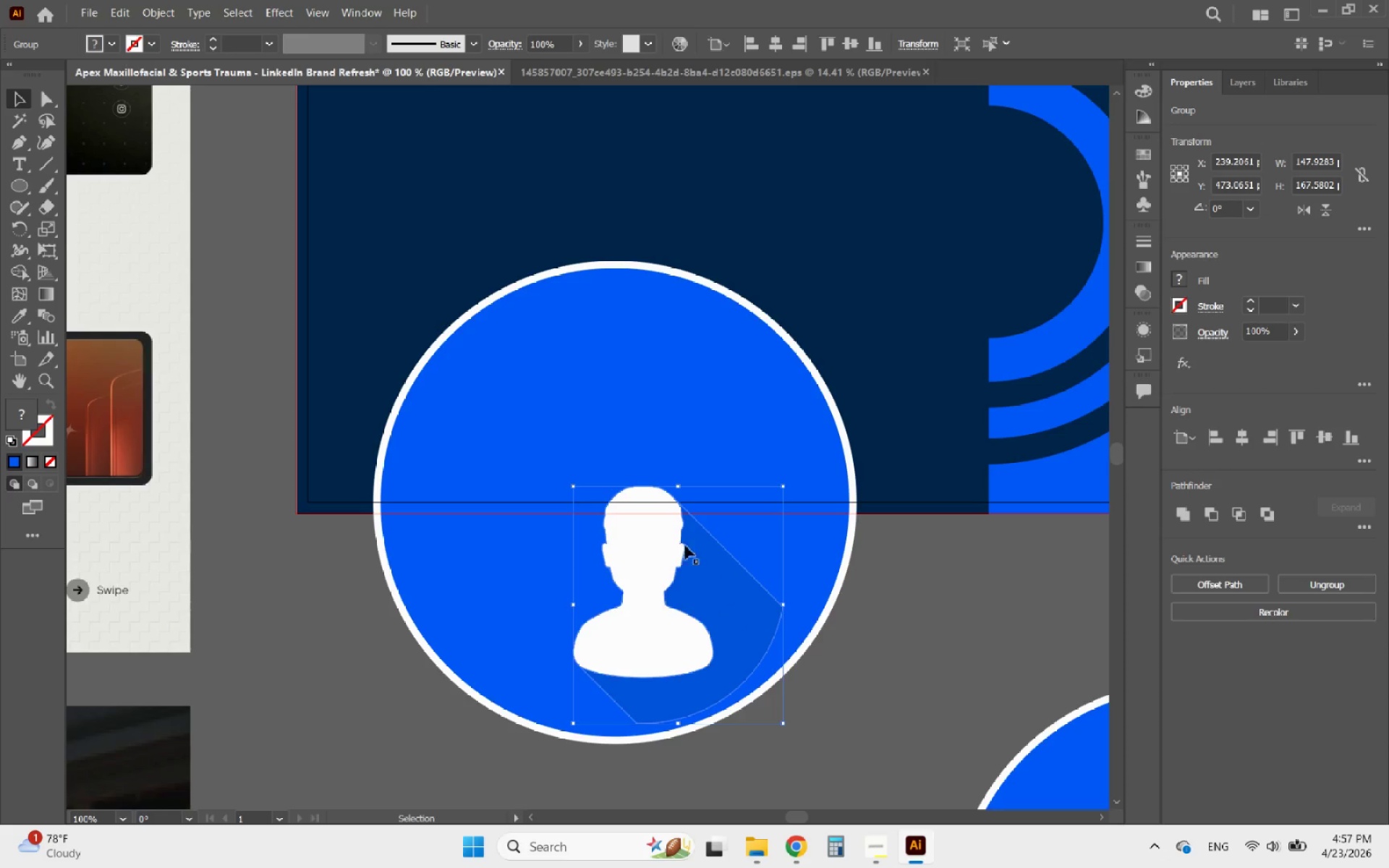 
hold_key(key=ShiftLeft, duration=3.0)
left_click_drag(start_coordinate=[575, 488], to_coordinate=[415, 198])
 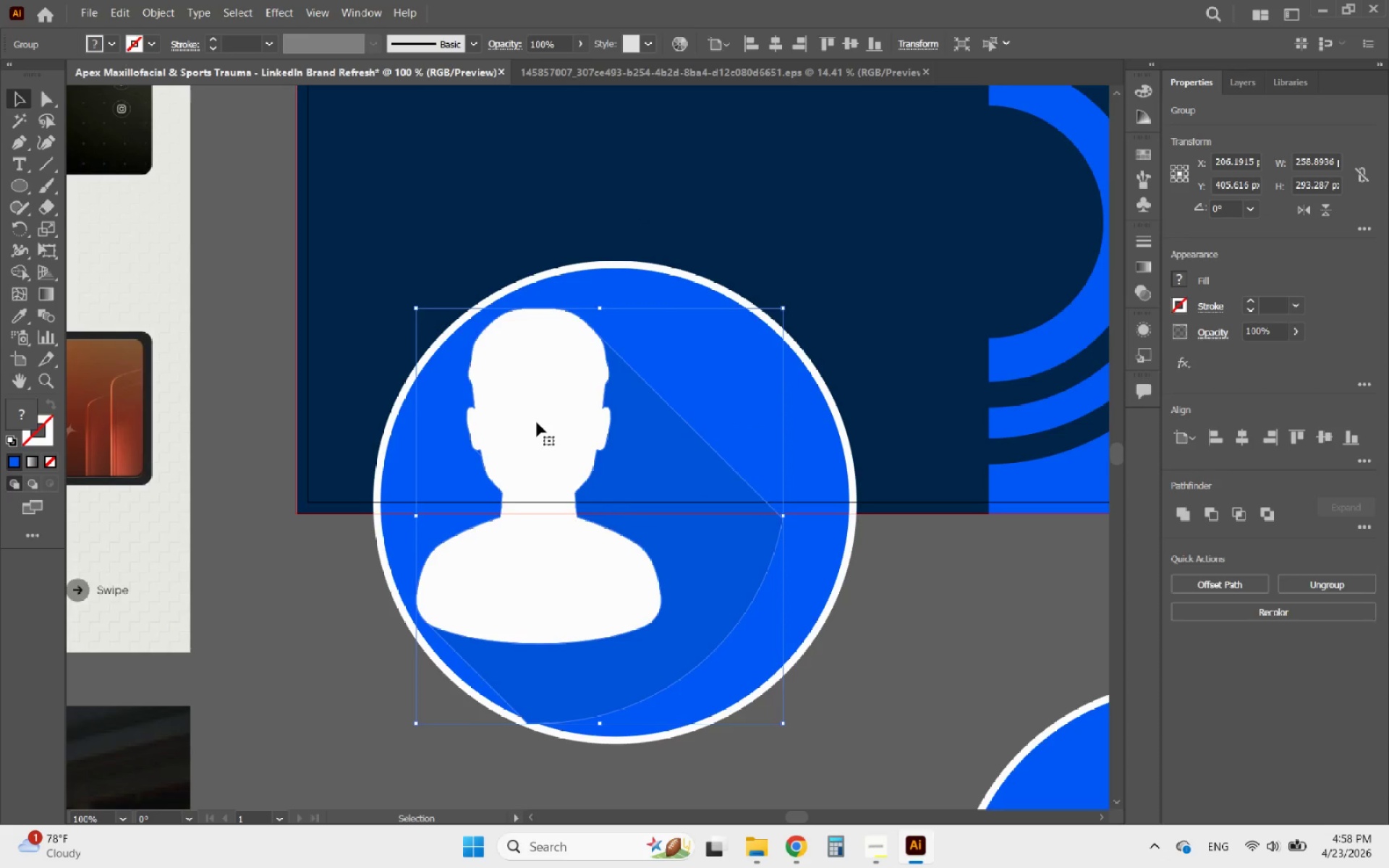 
left_click_drag(start_coordinate=[537, 422], to_coordinate=[603, 430])
 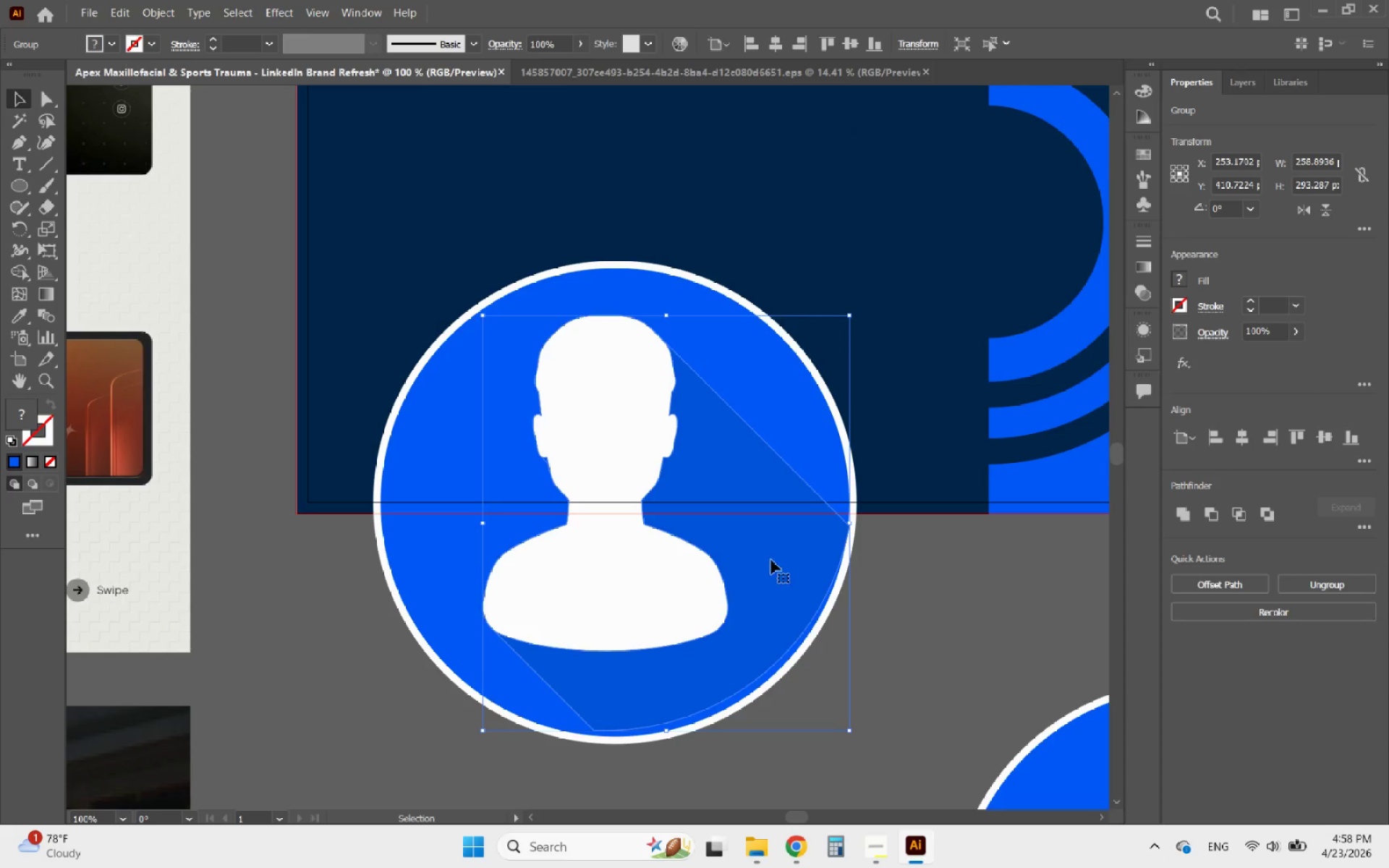 
left_click_drag(start_coordinate=[674, 603], to_coordinate=[681, 608])
 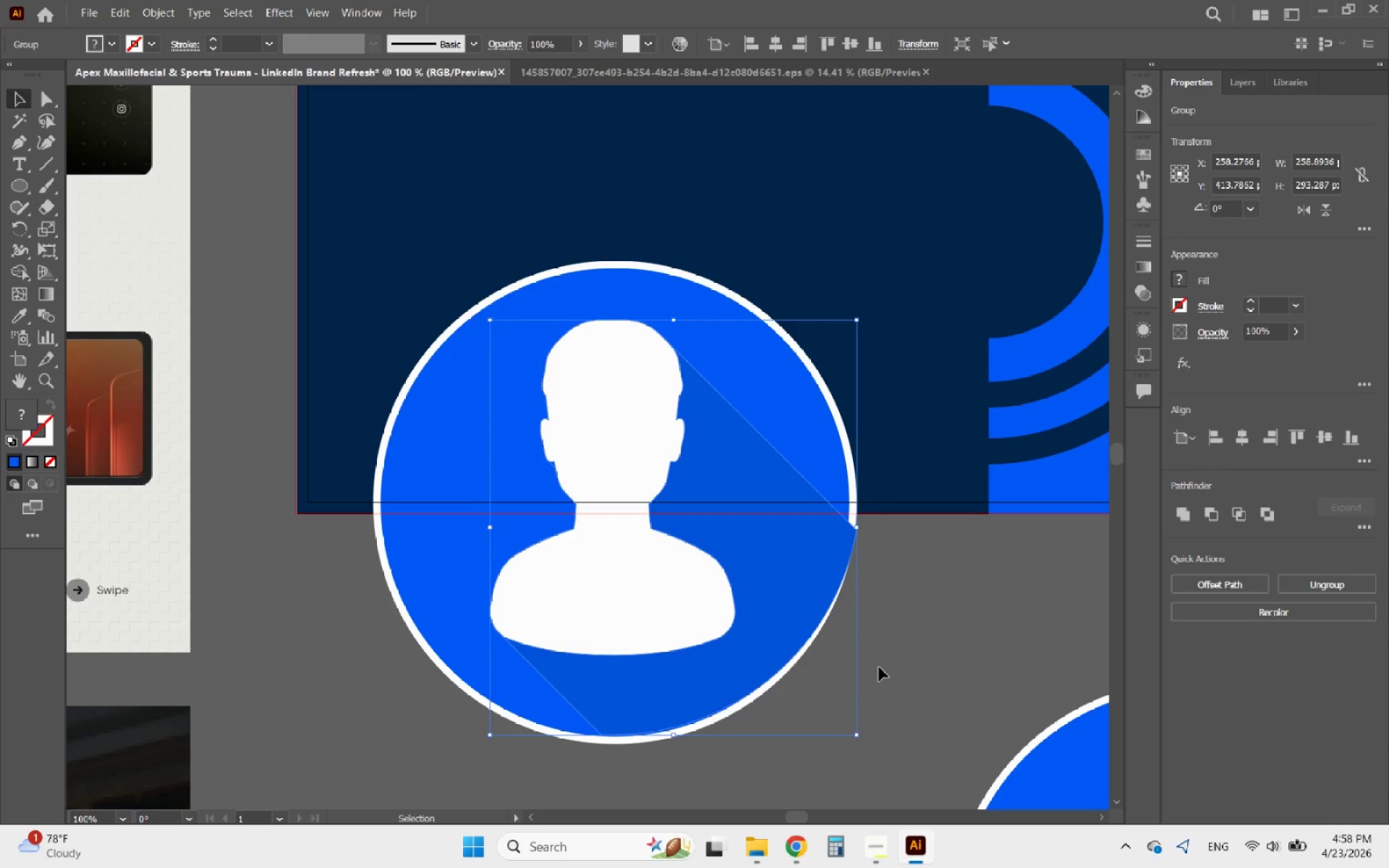 
left_click([880, 667])
 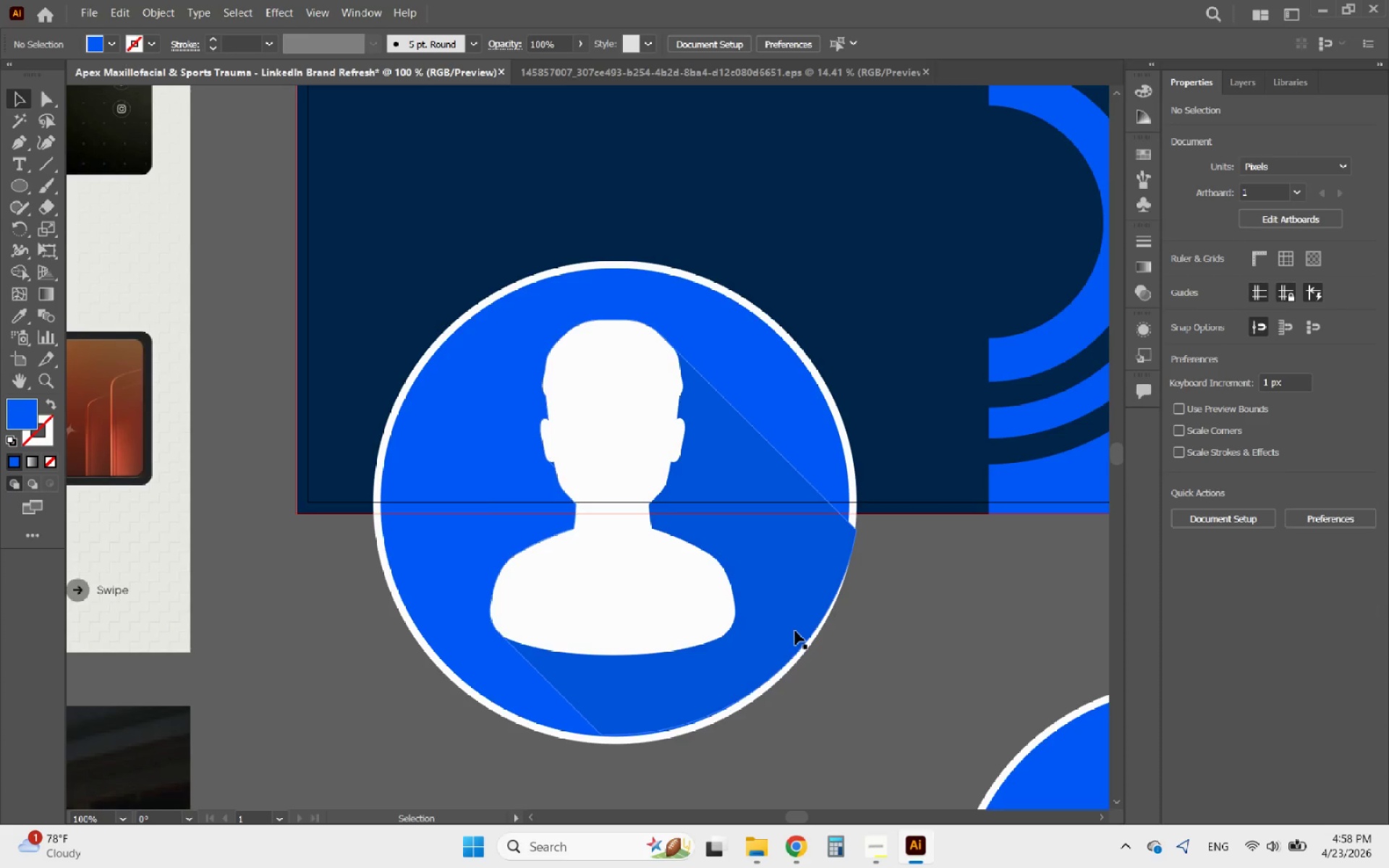 
left_click([795, 631])
 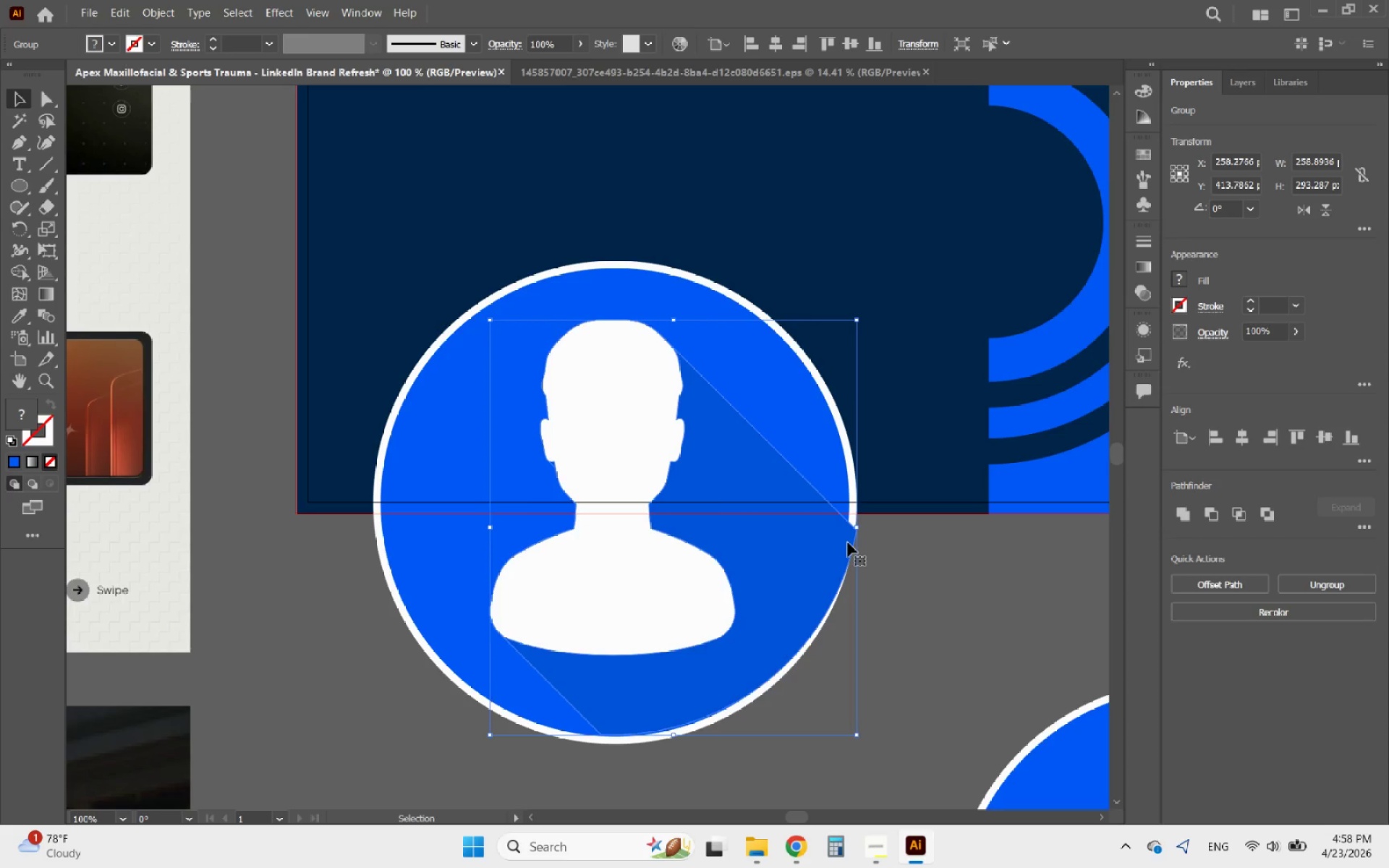 
double_click([848, 542])
 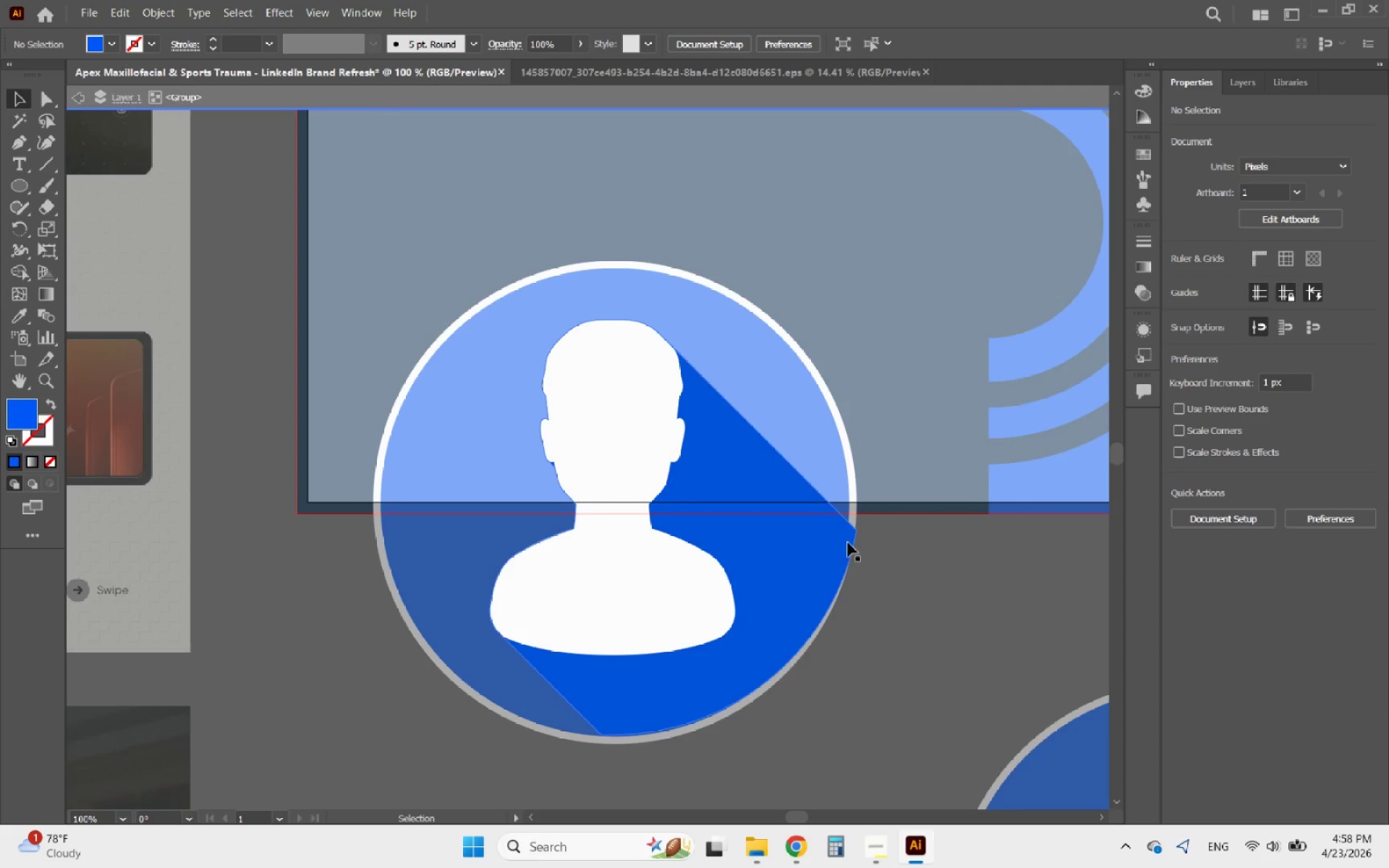 
triple_click([832, 546])
 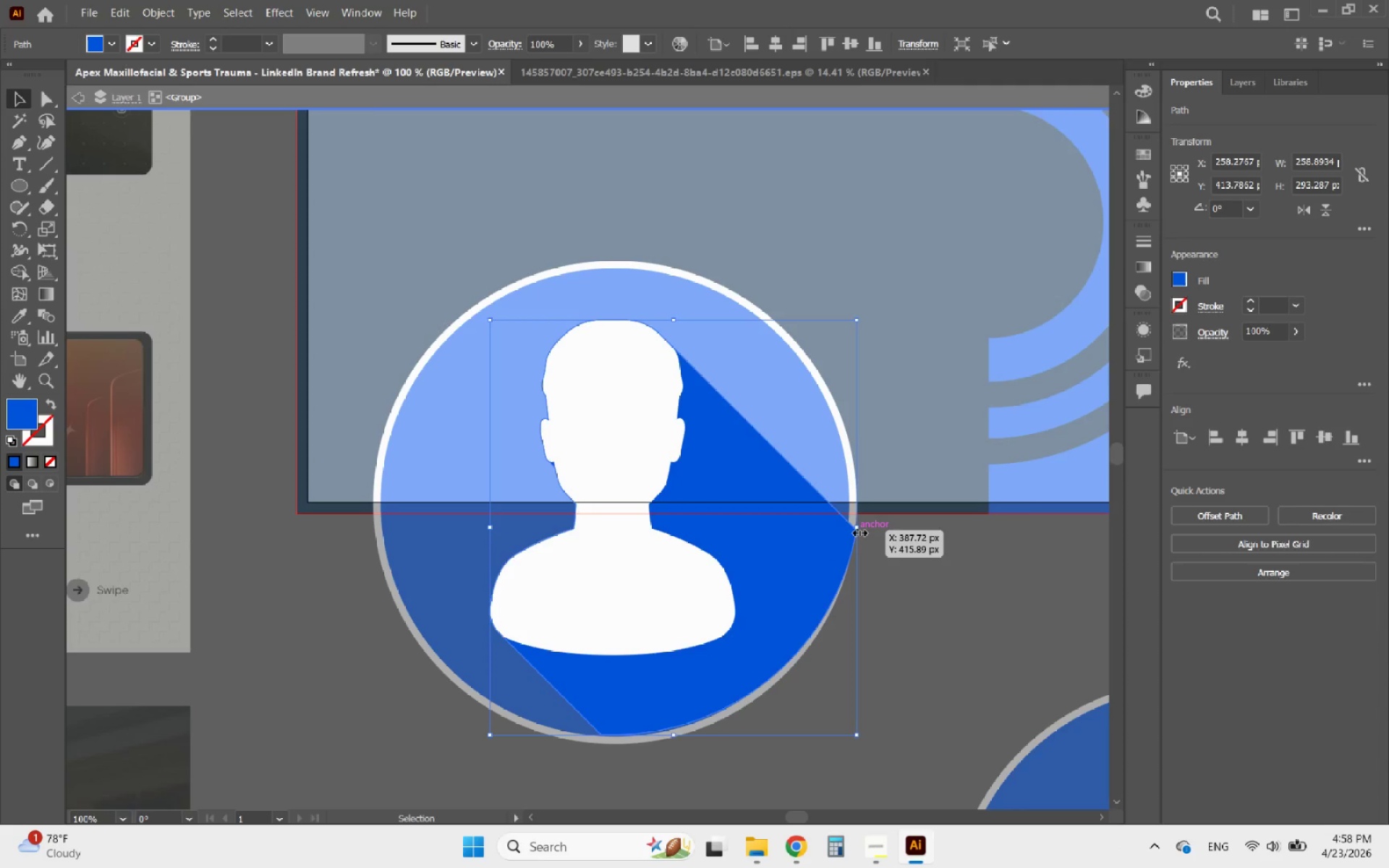 
left_click_drag(start_coordinate=[858, 530], to_coordinate=[846, 529])
 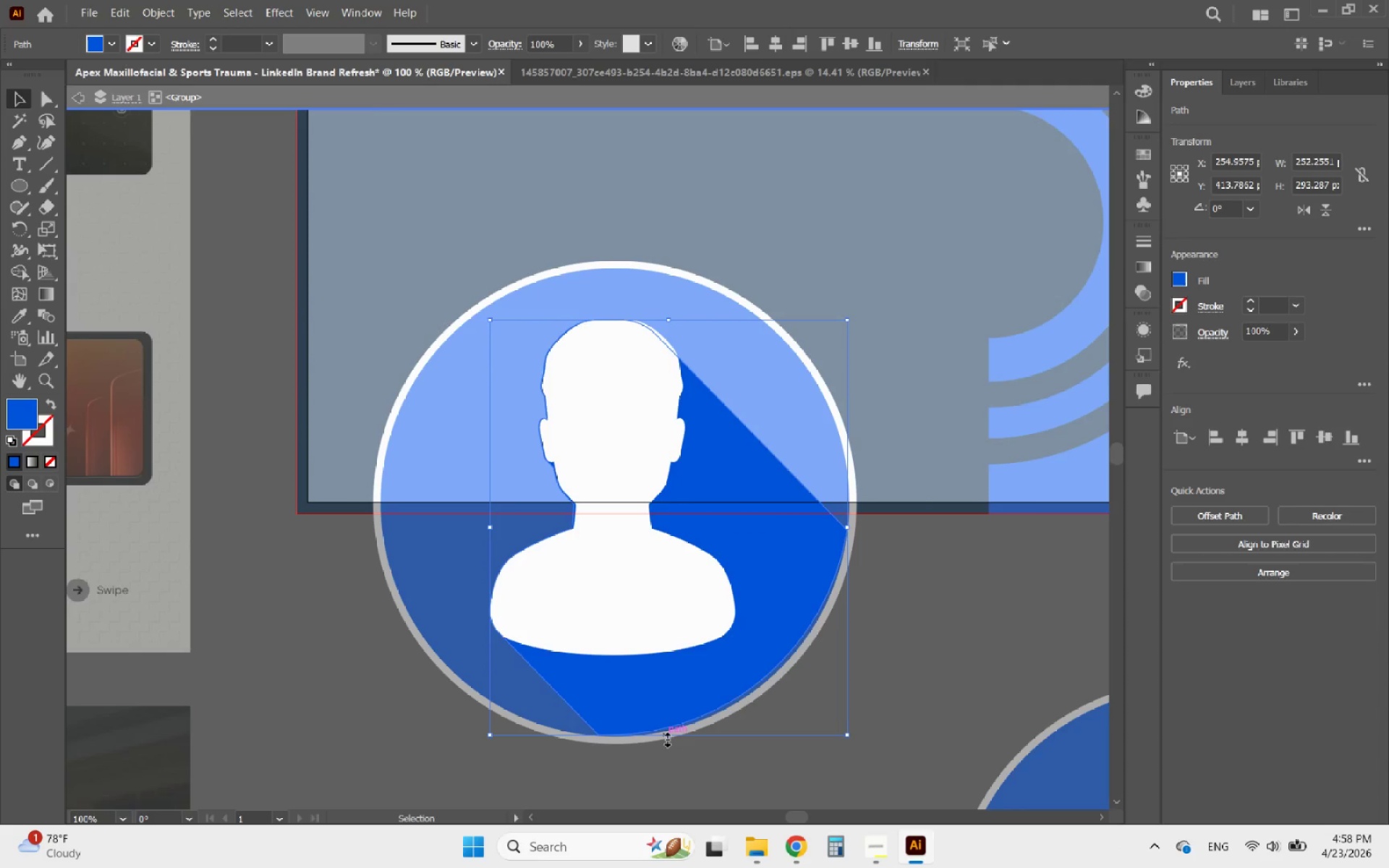 
hold_key(key=AltLeft, duration=0.36)
scroll: coordinate [651, 762], scroll_direction: up, amount: 3.0
 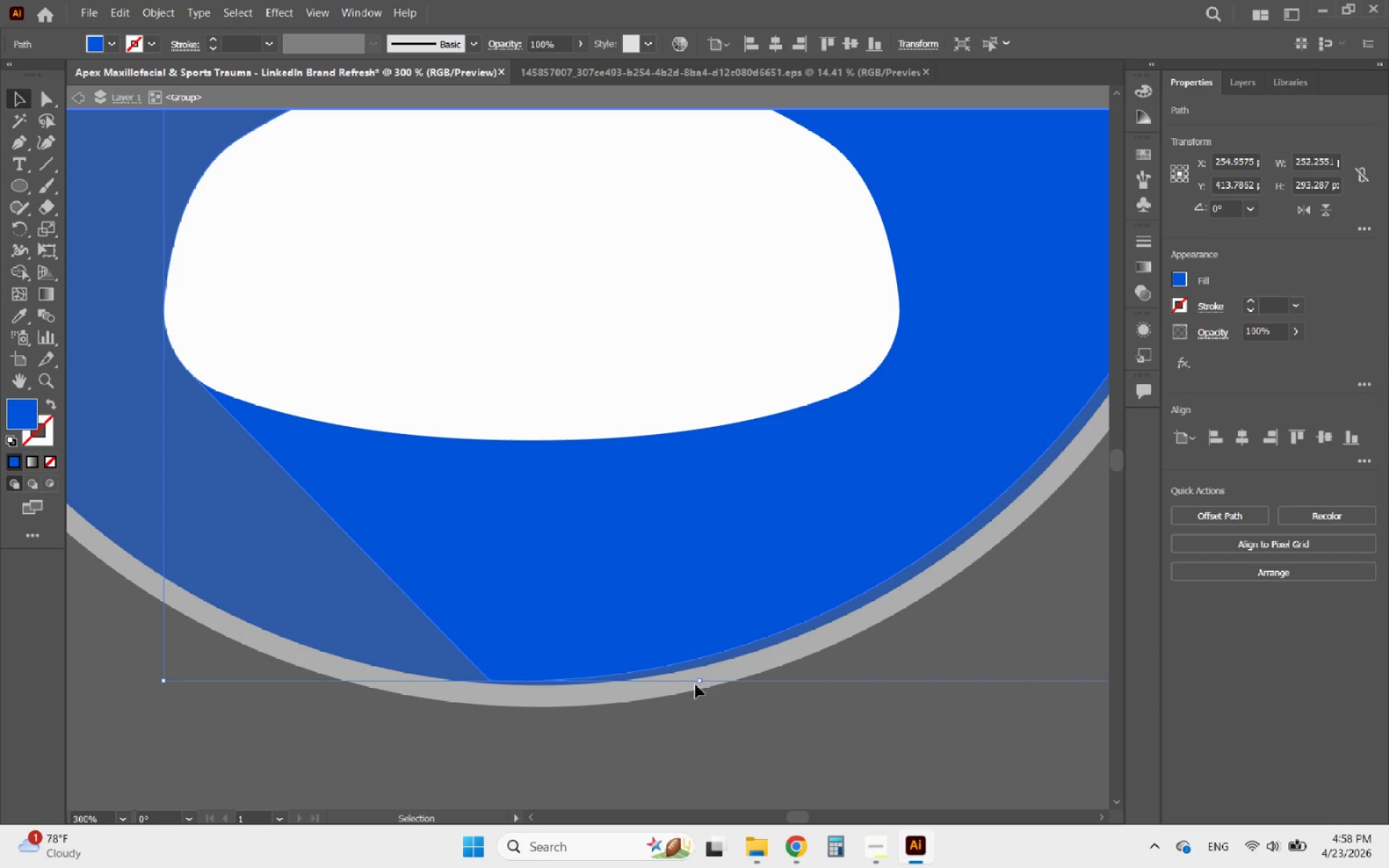 
left_click_drag(start_coordinate=[699, 682], to_coordinate=[705, 683])
 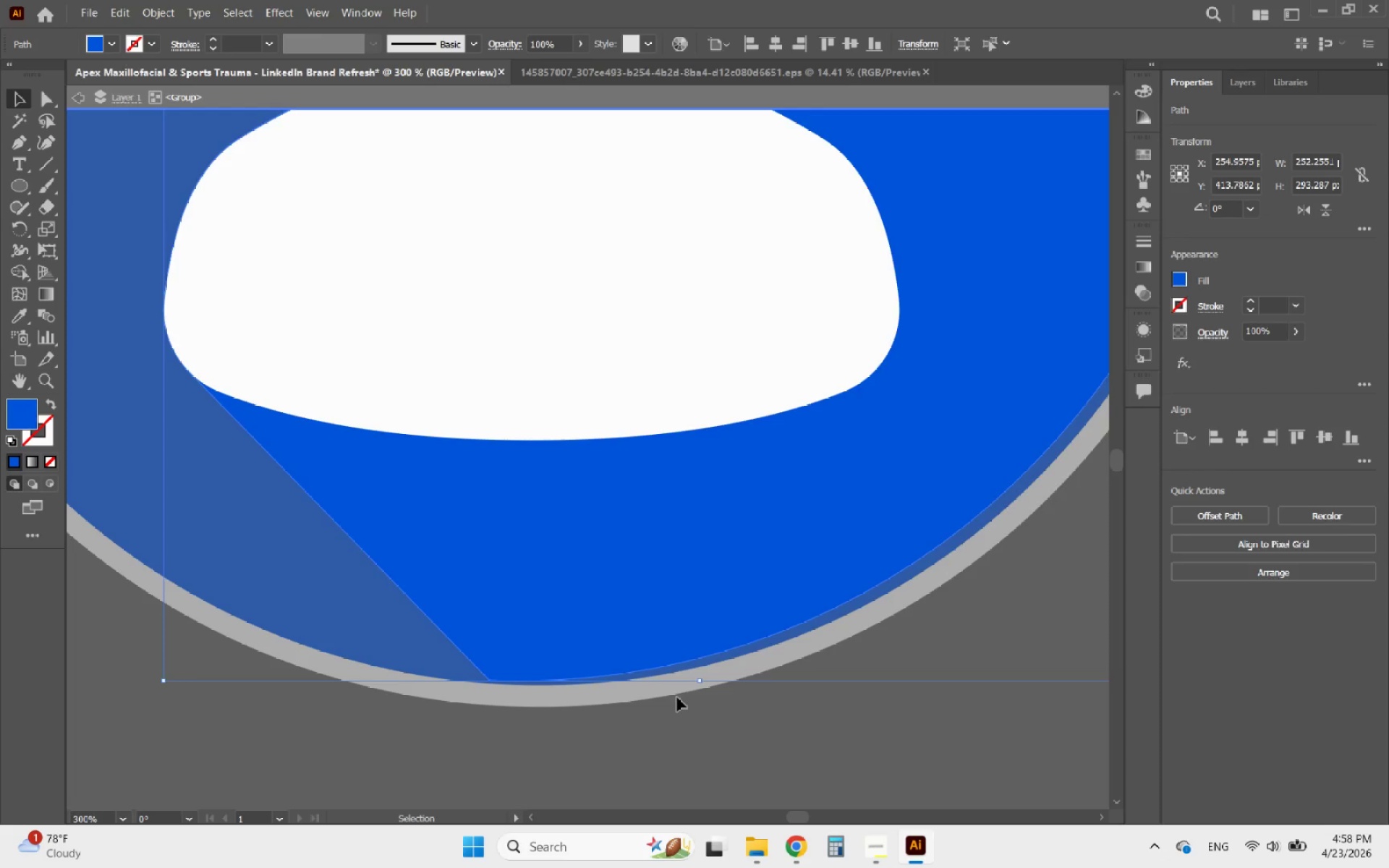 
hold_key(key=AltLeft, duration=0.48)
scroll: coordinate [661, 706], scroll_direction: up, amount: 3.0
 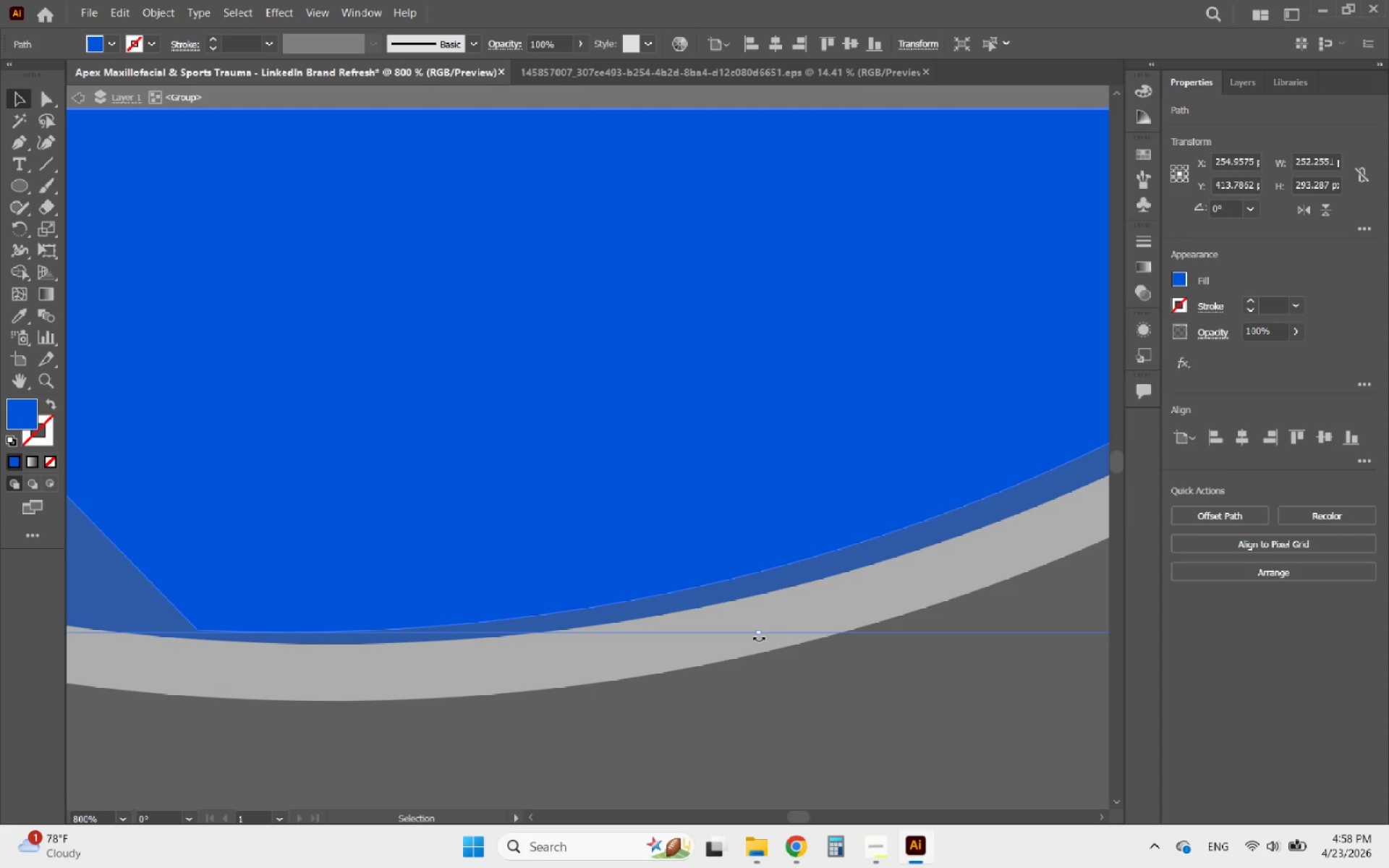 
left_click_drag(start_coordinate=[759, 633], to_coordinate=[739, 642])
 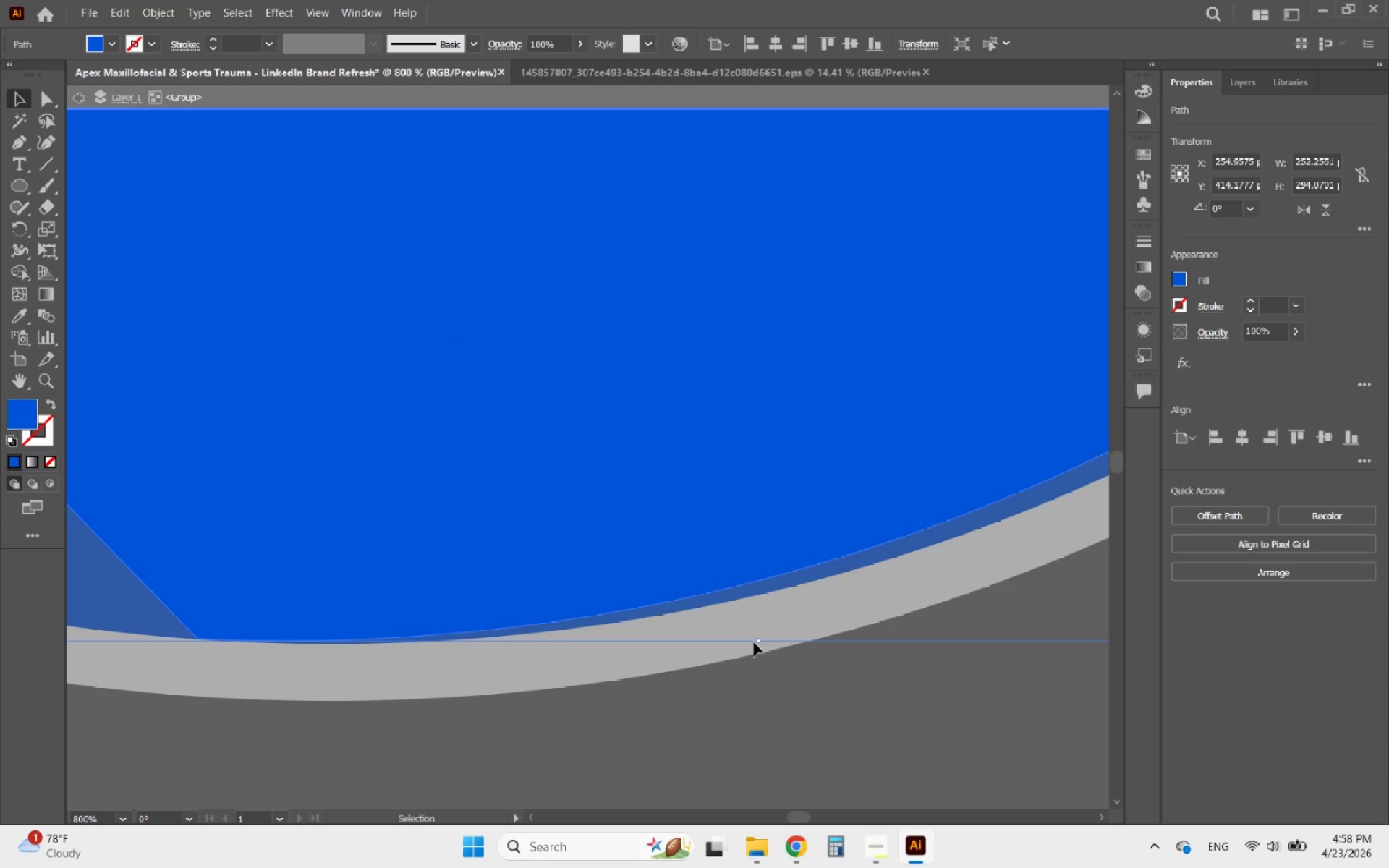 
left_click_drag(start_coordinate=[755, 642], to_coordinate=[772, 637])
 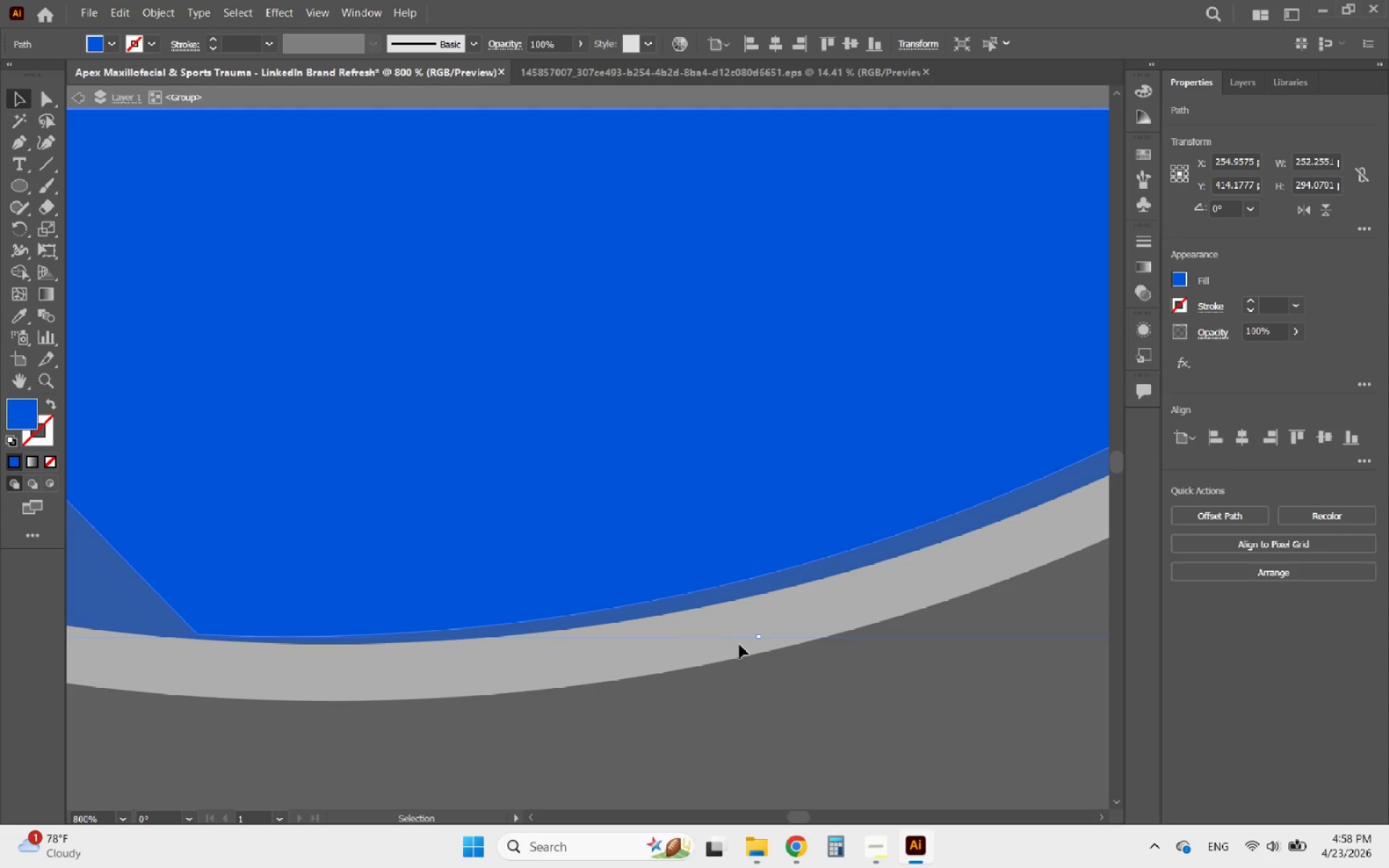 
hold_key(key=AltLeft, duration=1.47)
scroll: coordinate [747, 666], scroll_direction: down, amount: 6.0
 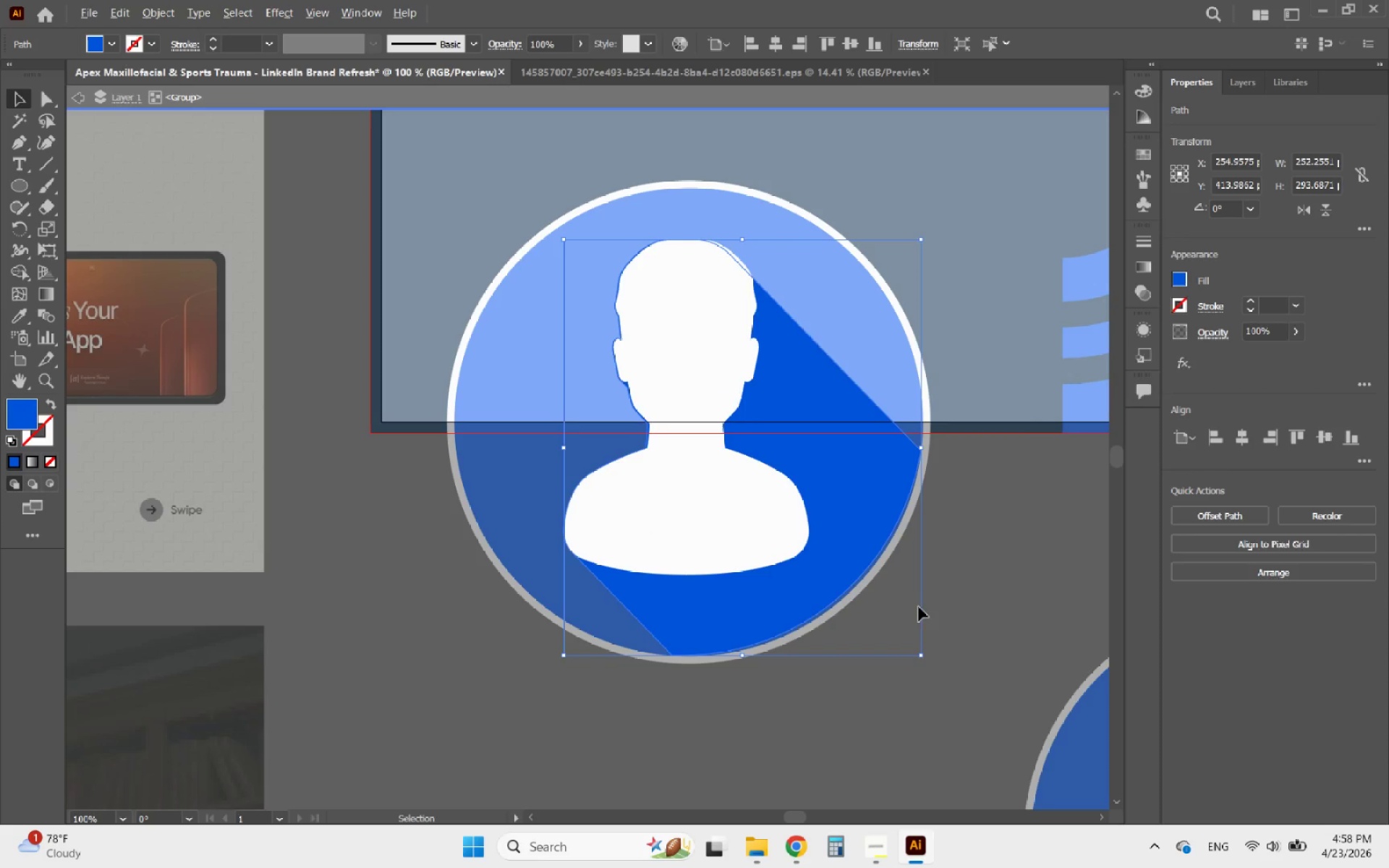 
hold_key(key=AltLeft, duration=0.5)
scroll: coordinate [899, 599], scroll_direction: up, amount: 2.0
 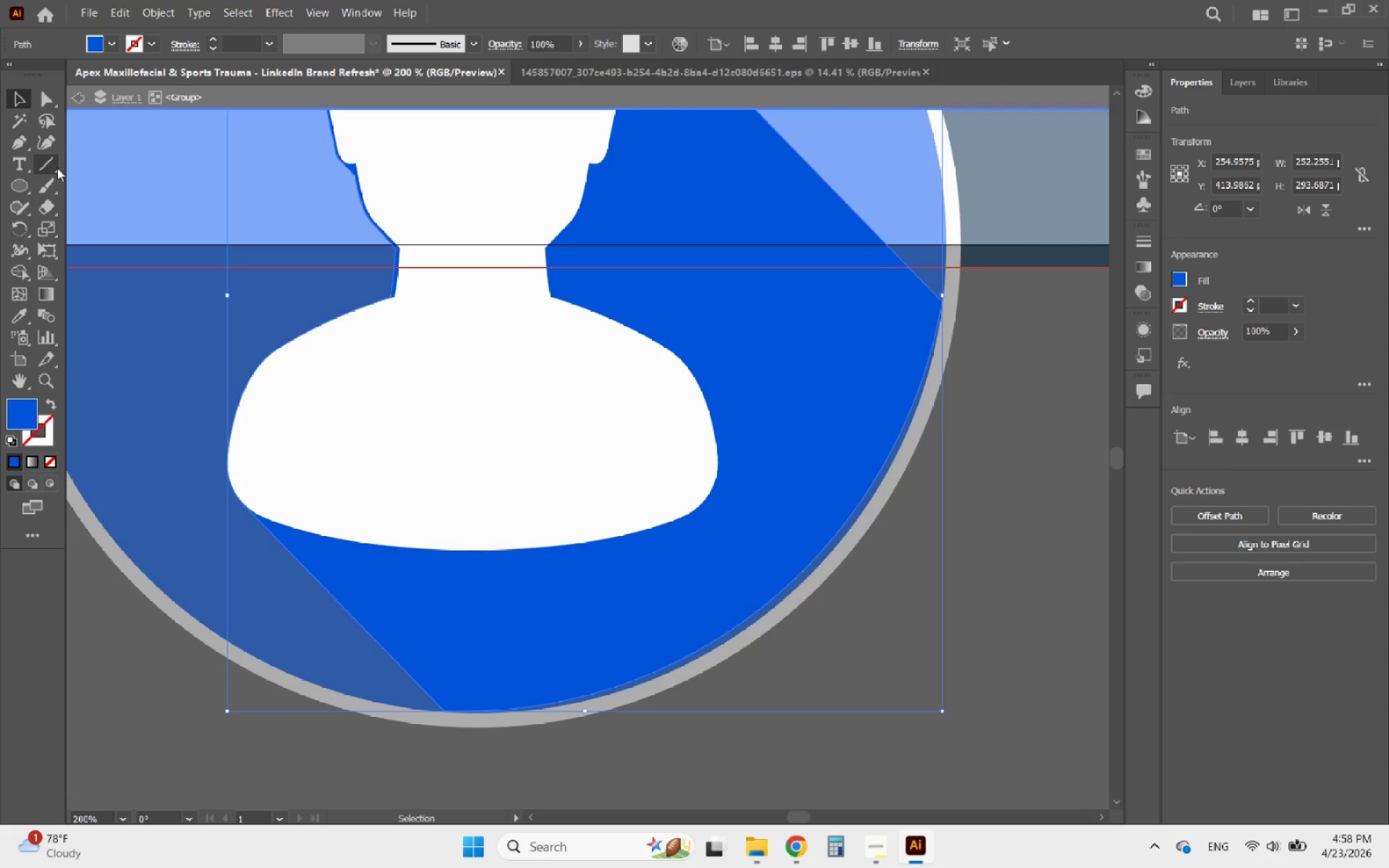 
left_click([40, 148])
 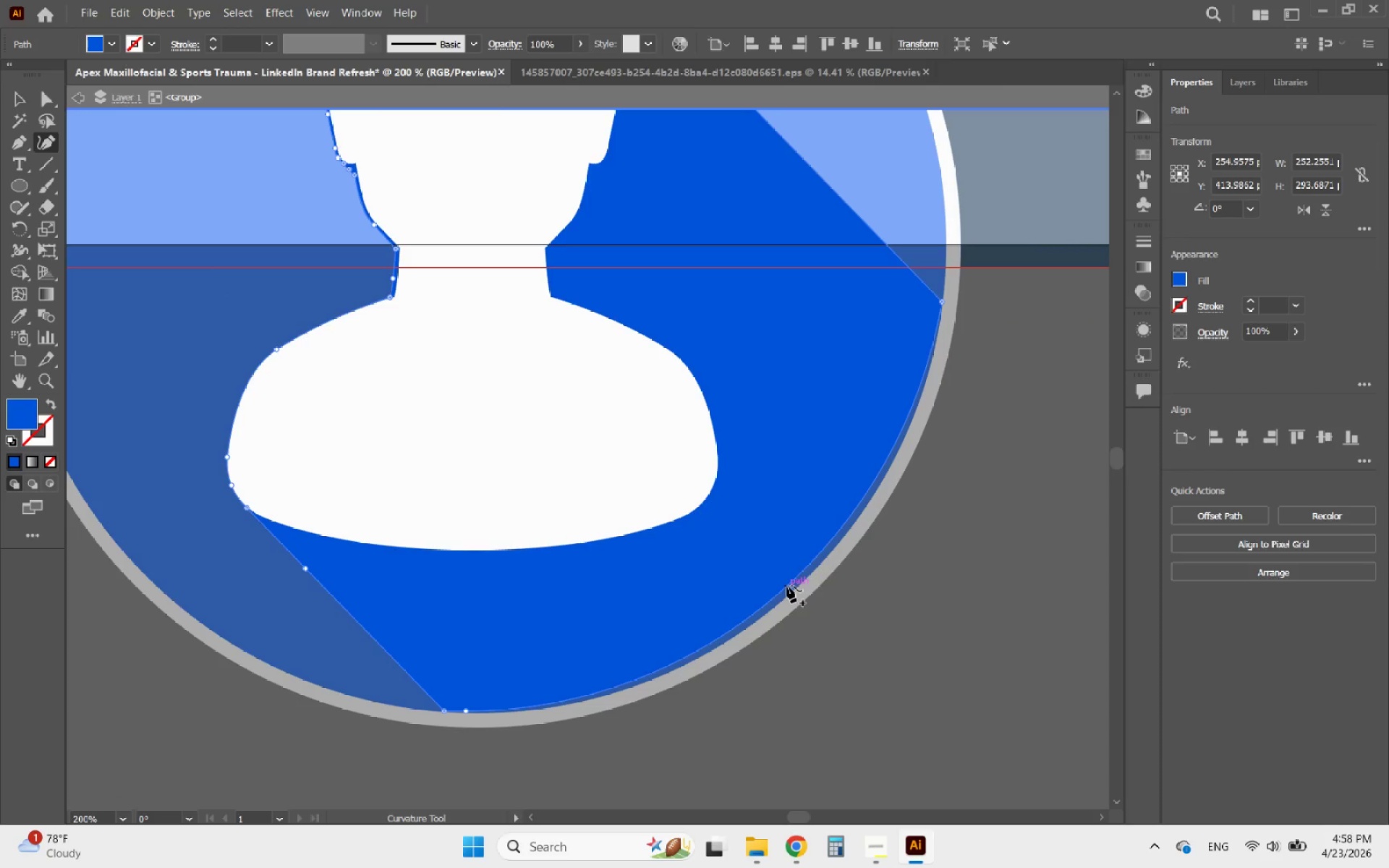 
left_click_drag(start_coordinate=[788, 585], to_coordinate=[797, 589])
 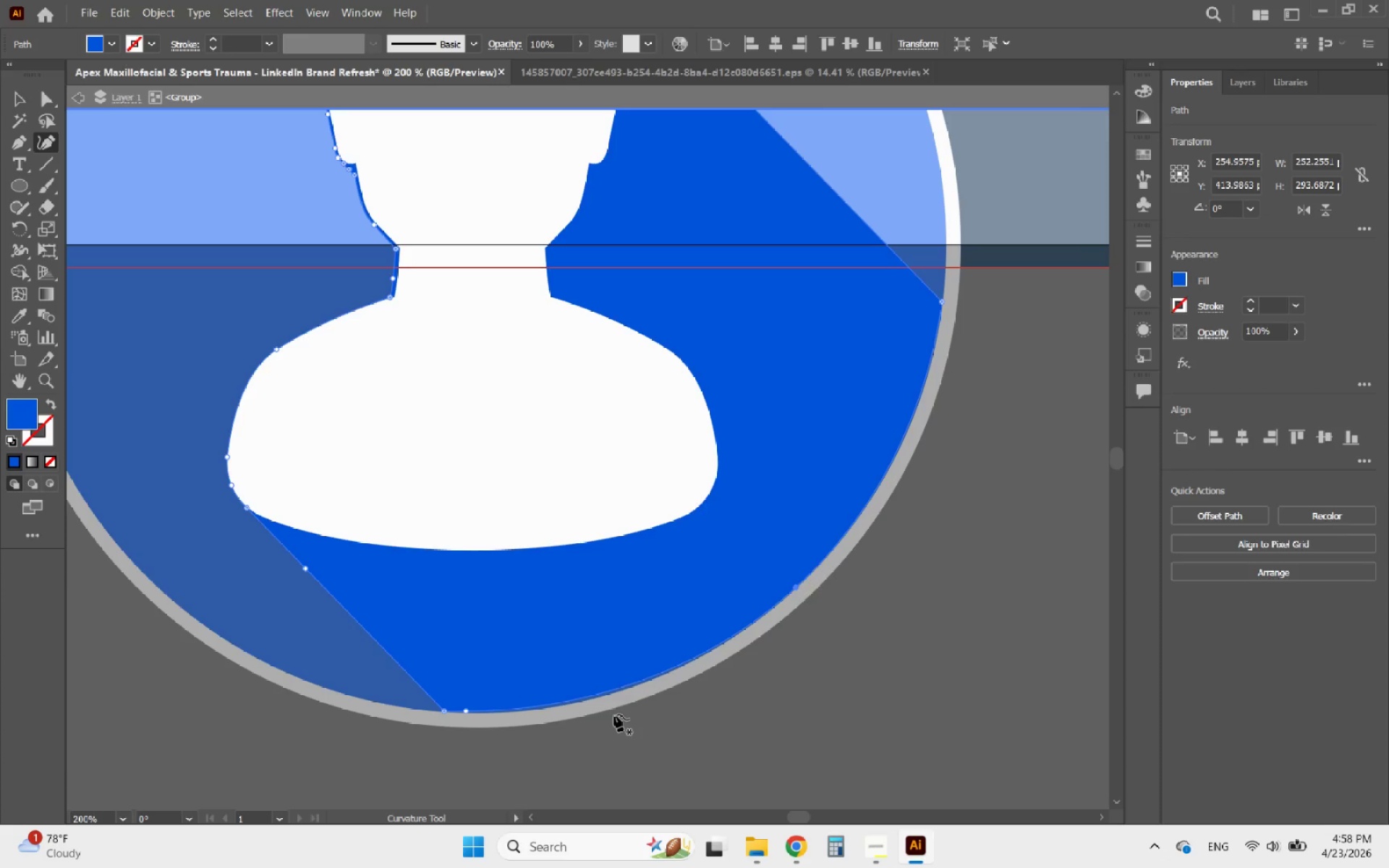 
hold_key(key=AltLeft, duration=0.5)
scroll: coordinate [621, 723], scroll_direction: up, amount: 3.0
 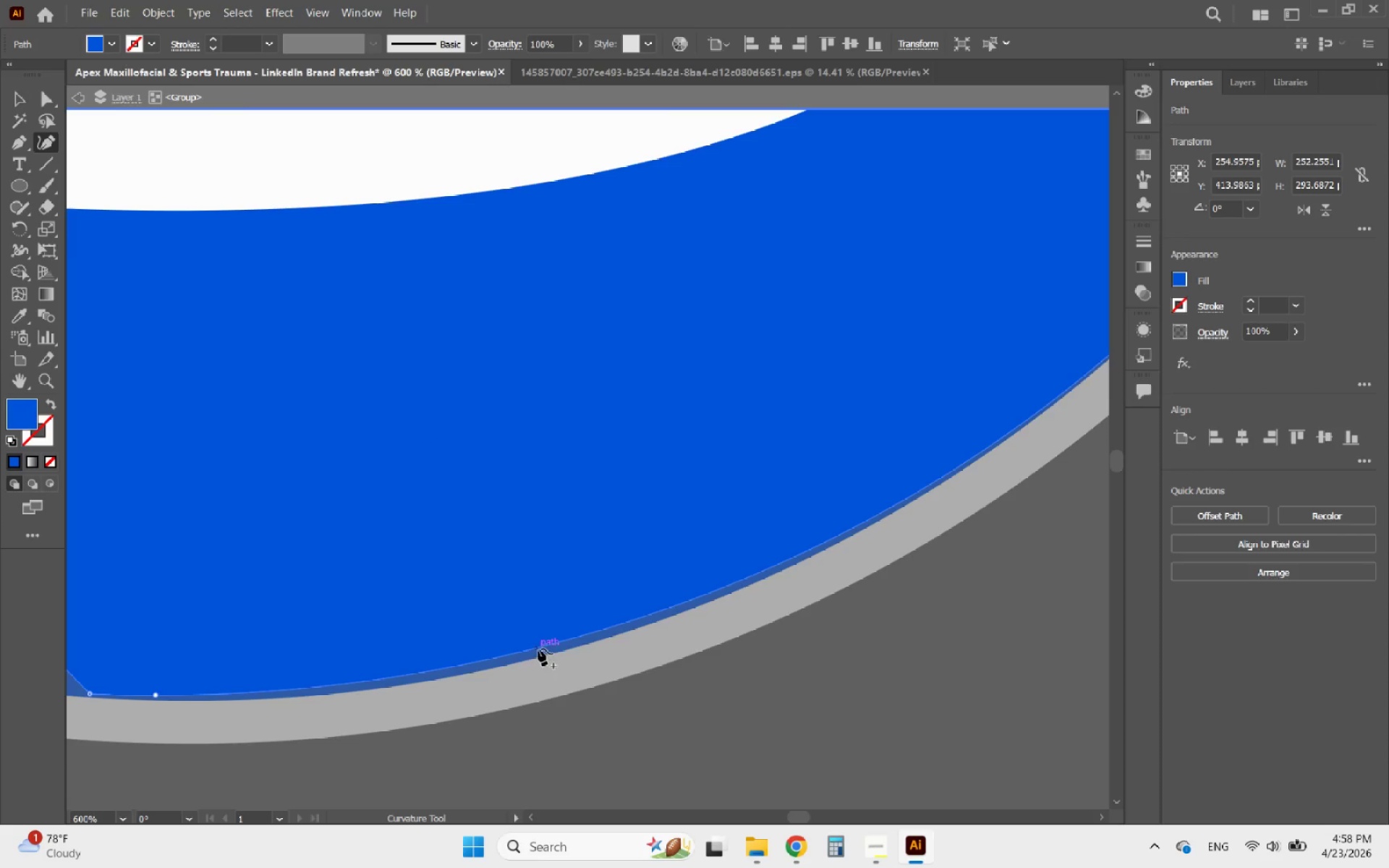 
left_click_drag(start_coordinate=[541, 647], to_coordinate=[537, 659])
 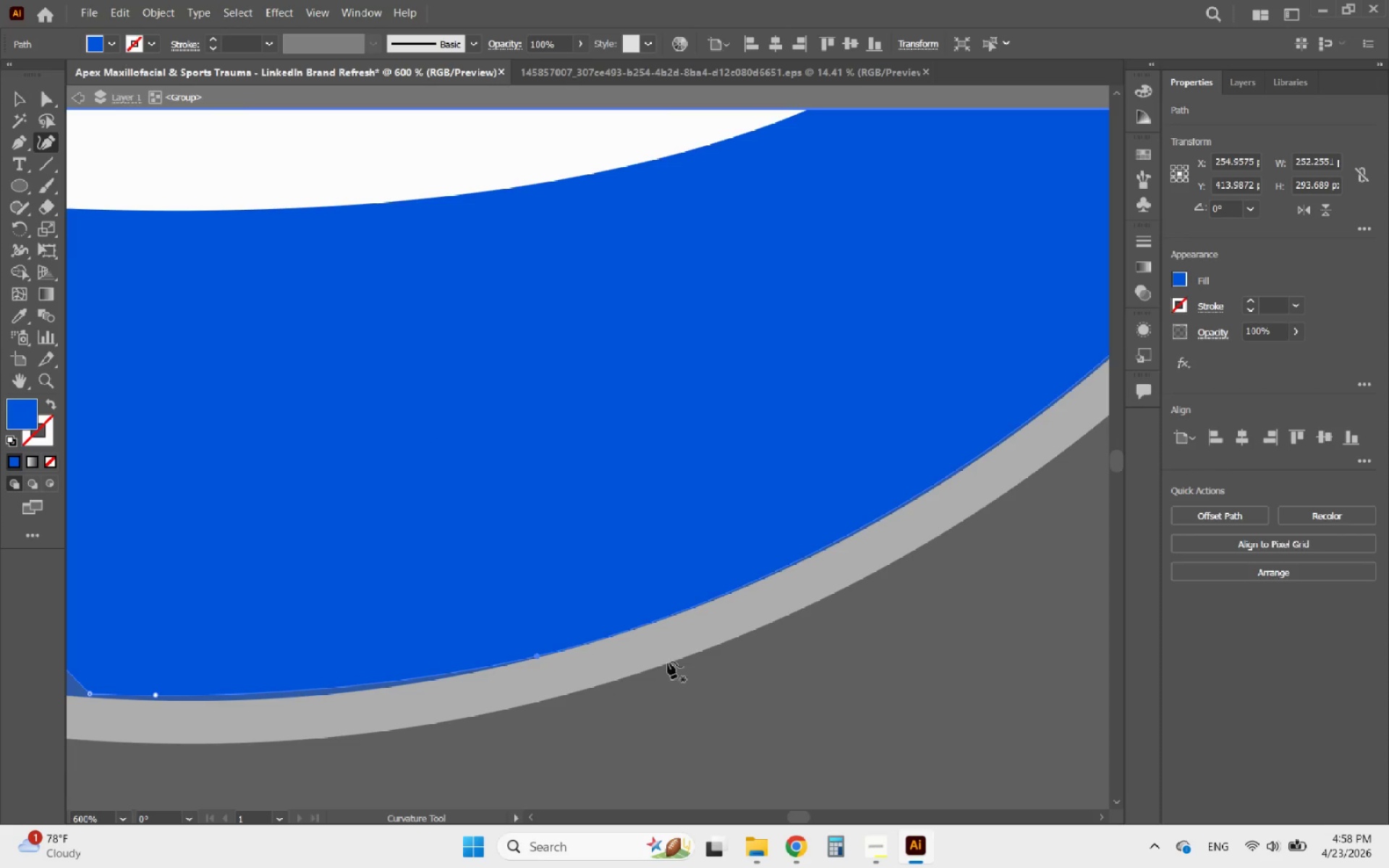 
hold_key(key=AltLeft, duration=1.22)
scroll: coordinate [697, 583], scroll_direction: down, amount: 1.0
 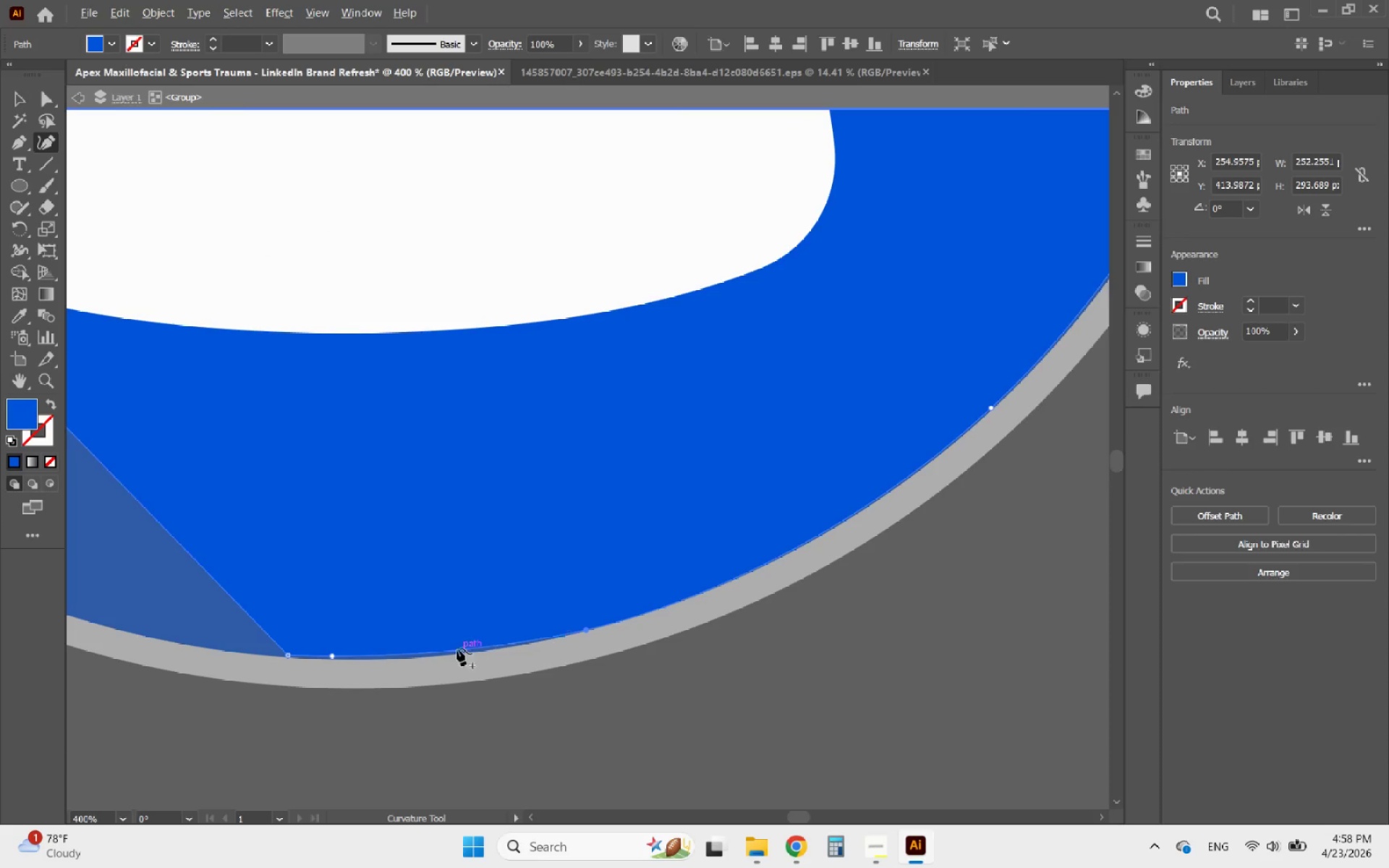 
scroll: coordinate [300, 670], scroll_direction: up, amount: 2.0
 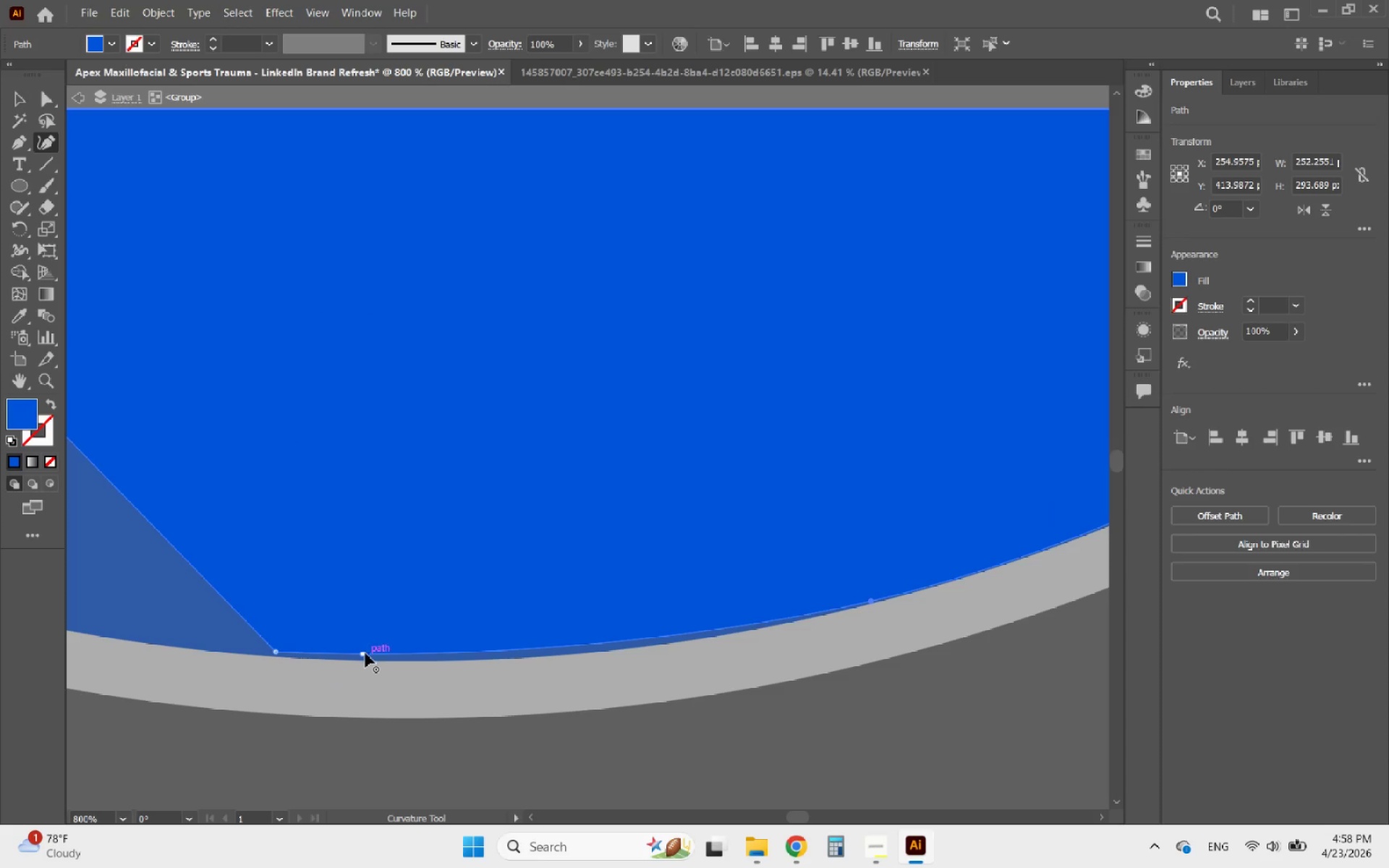 
left_click_drag(start_coordinate=[365, 655], to_coordinate=[563, 652])
 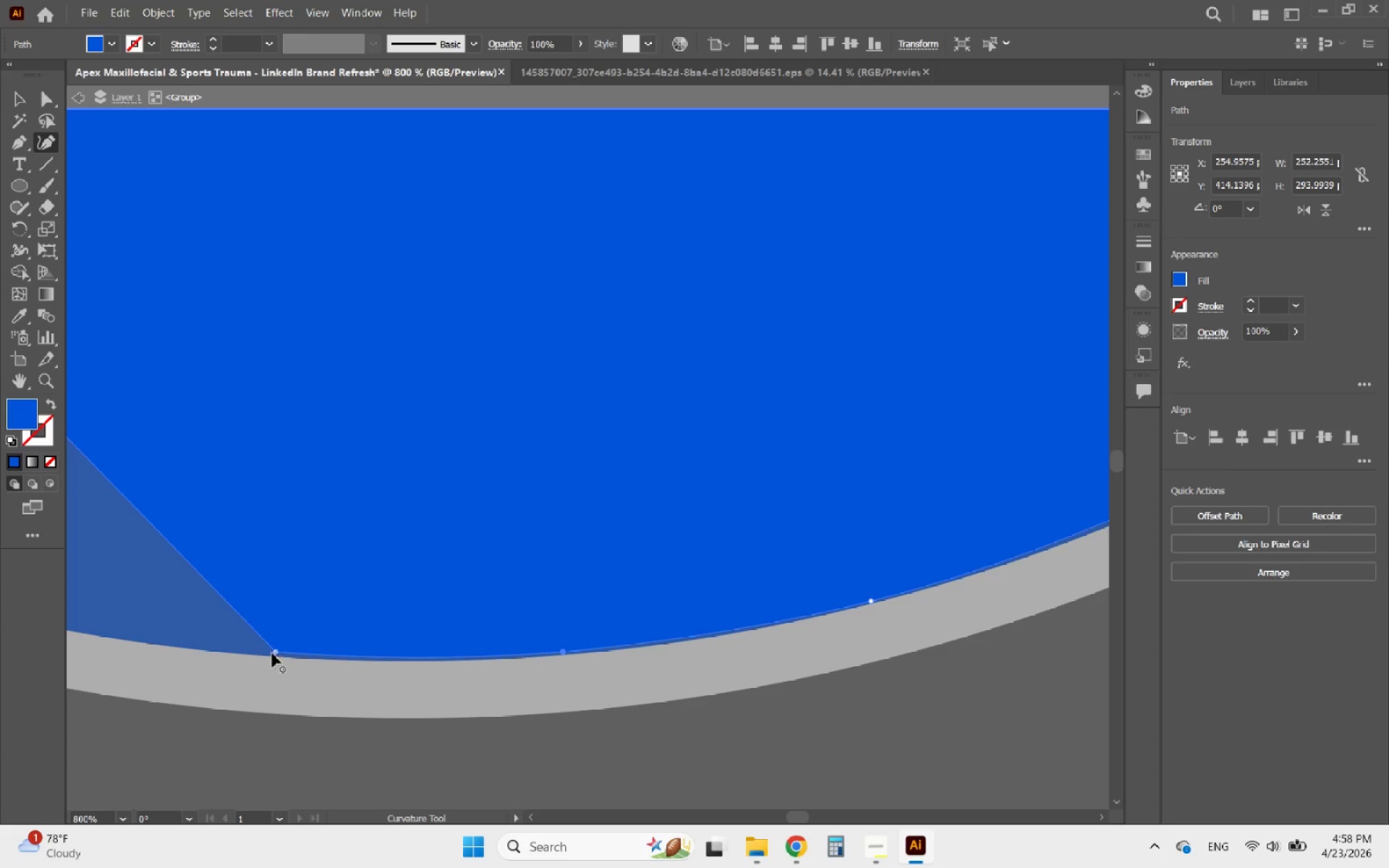 
hold_key(key=AltLeft, duration=0.48)
scroll: coordinate [272, 653], scroll_direction: up, amount: 4.0
 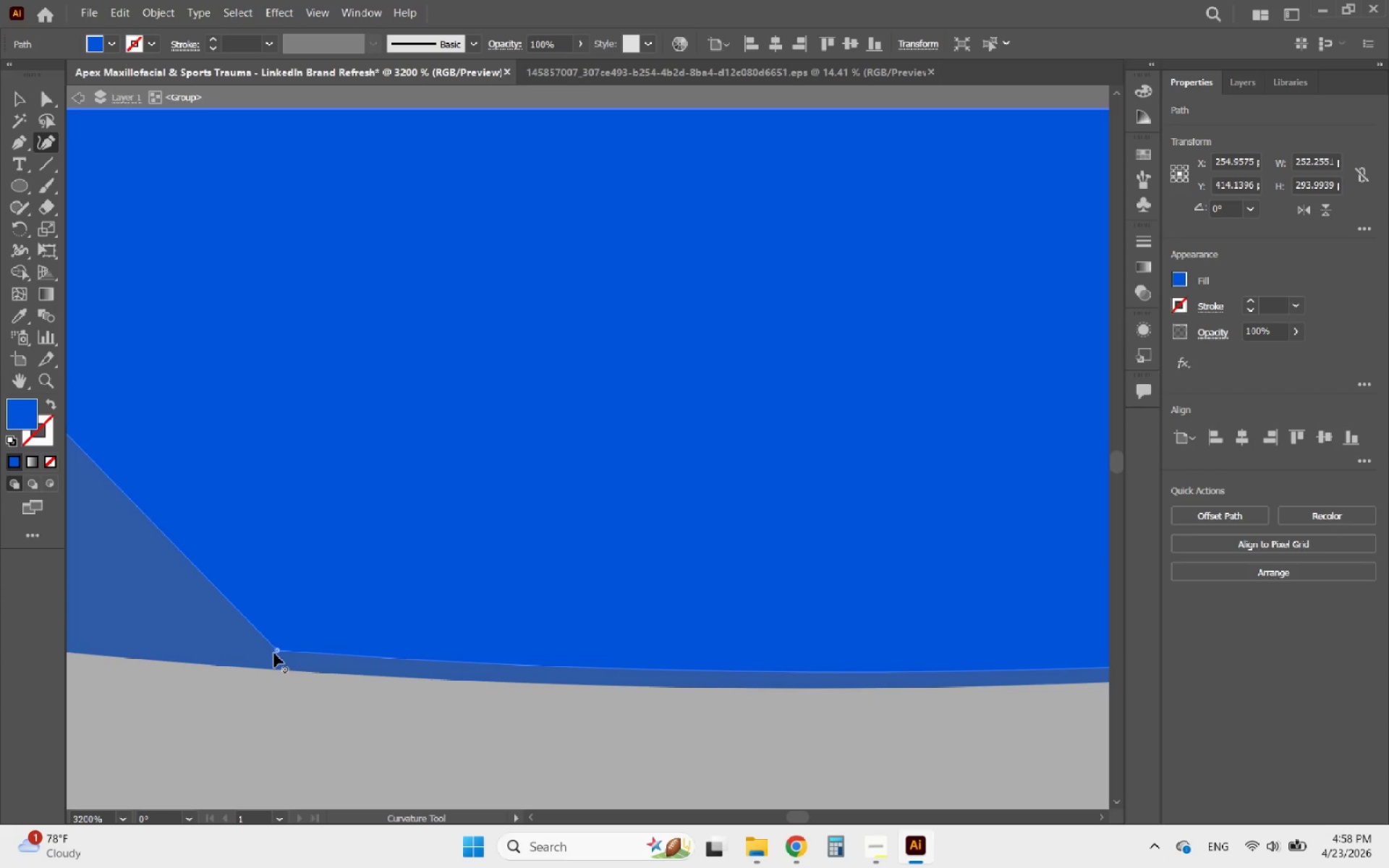 
left_click_drag(start_coordinate=[274, 653], to_coordinate=[284, 669])
 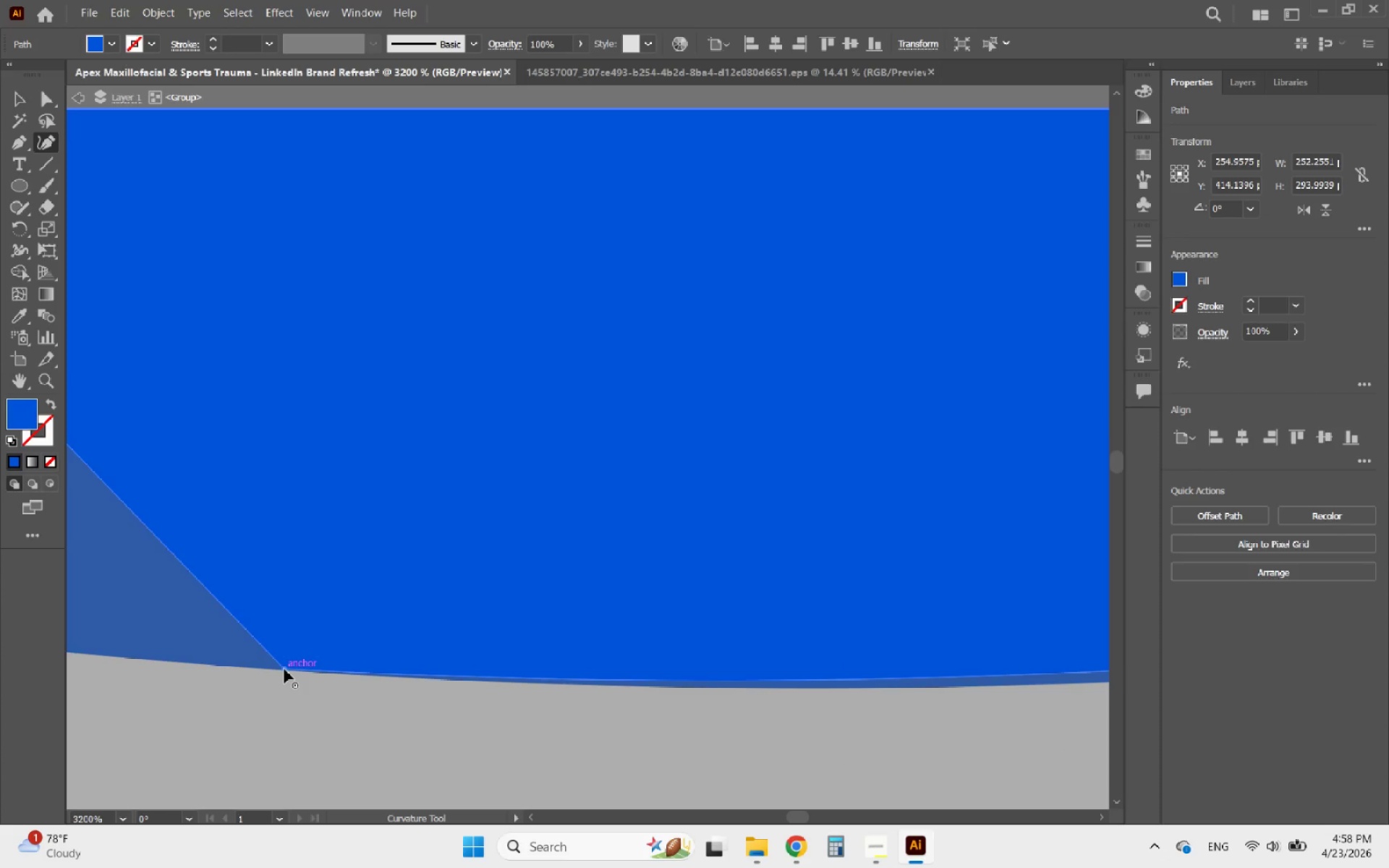 
hold_key(key=AltLeft, duration=1.42)
scroll: coordinate [264, 650], scroll_direction: down, amount: 4.0
 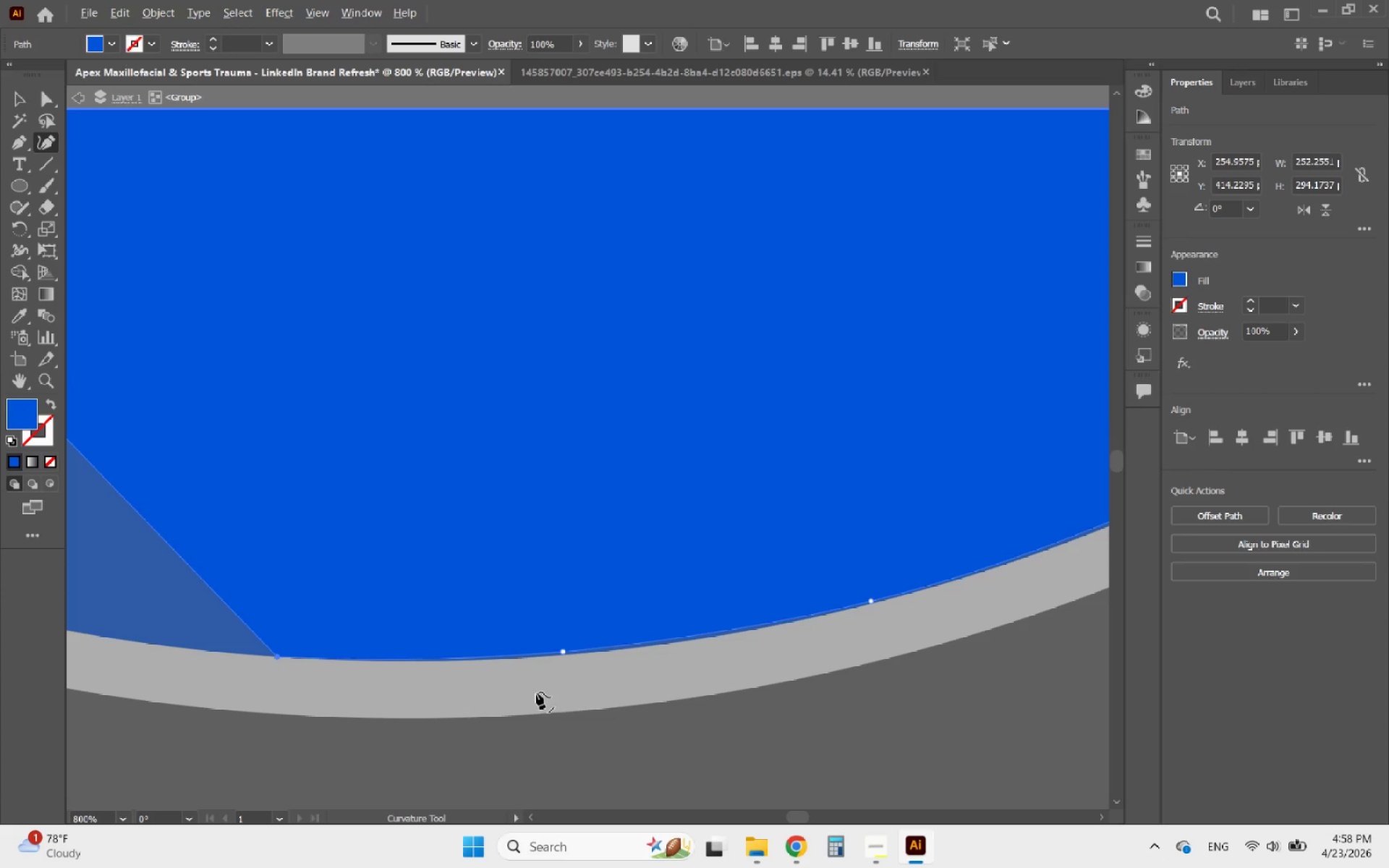 
scroll: coordinate [566, 650], scroll_direction: up, amount: 3.0
 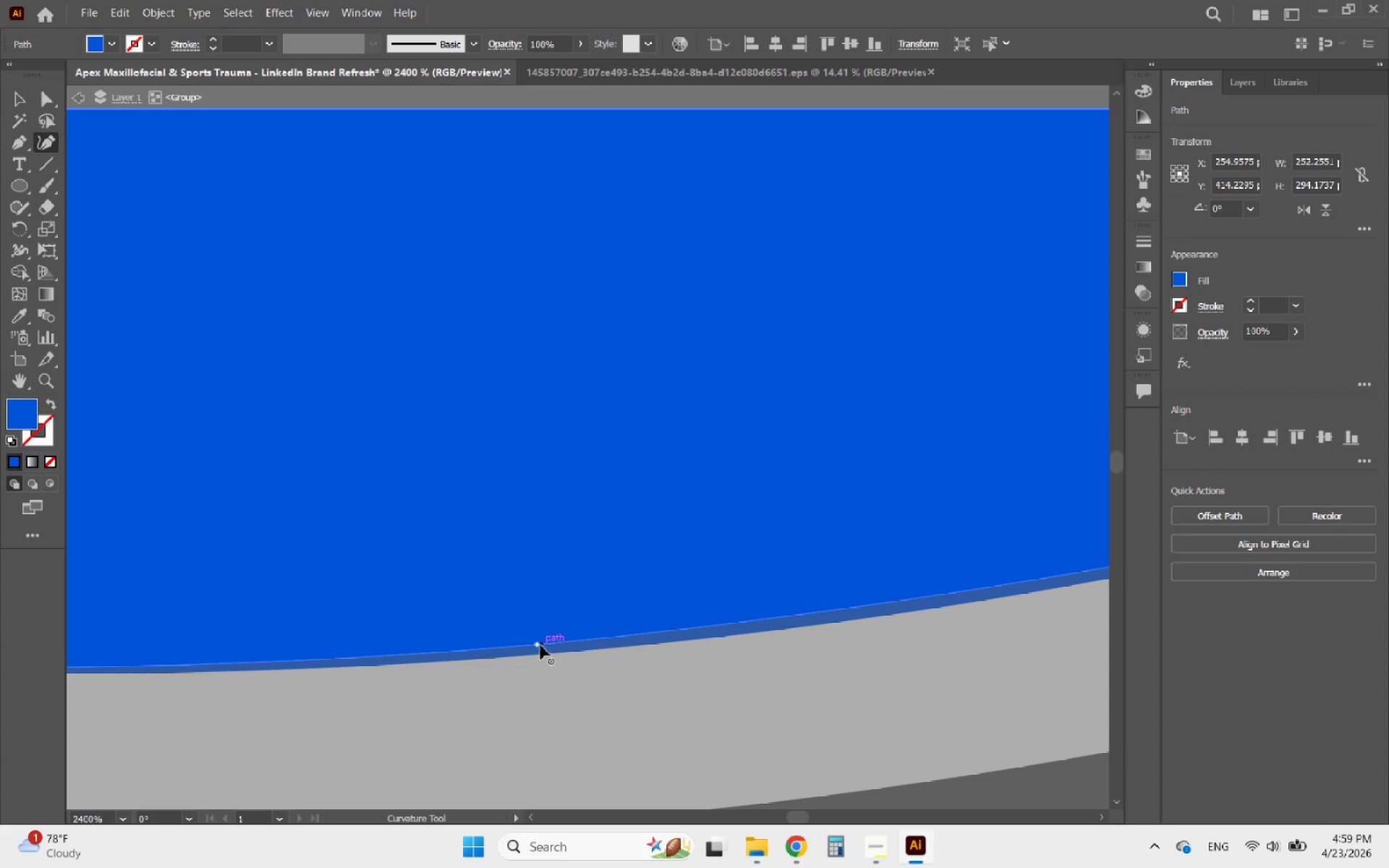 
left_click_drag(start_coordinate=[537, 645], to_coordinate=[540, 652])
 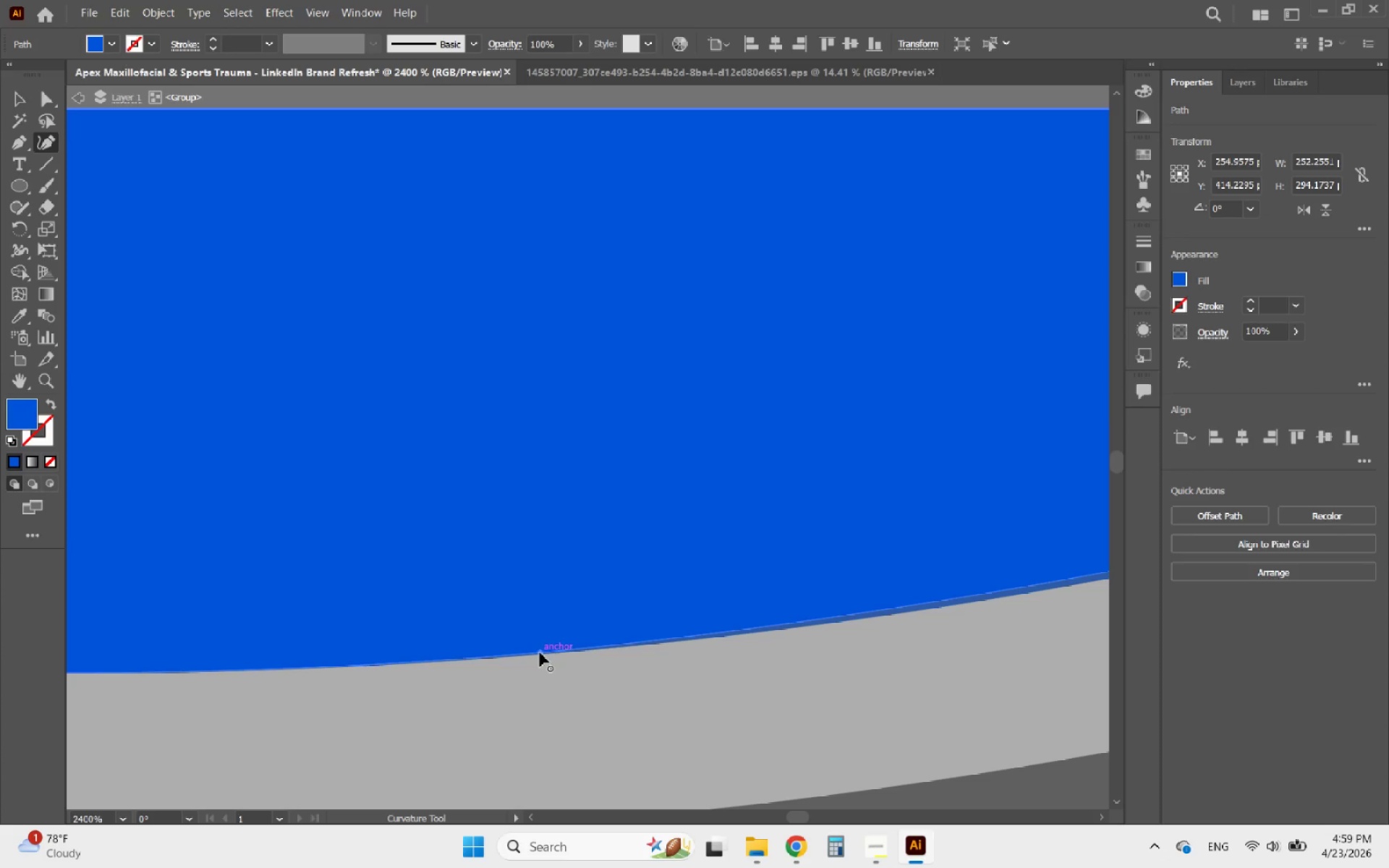 
hold_key(key=AltLeft, duration=1.64)
scroll: coordinate [446, 646], scroll_direction: down, amount: 5.0
 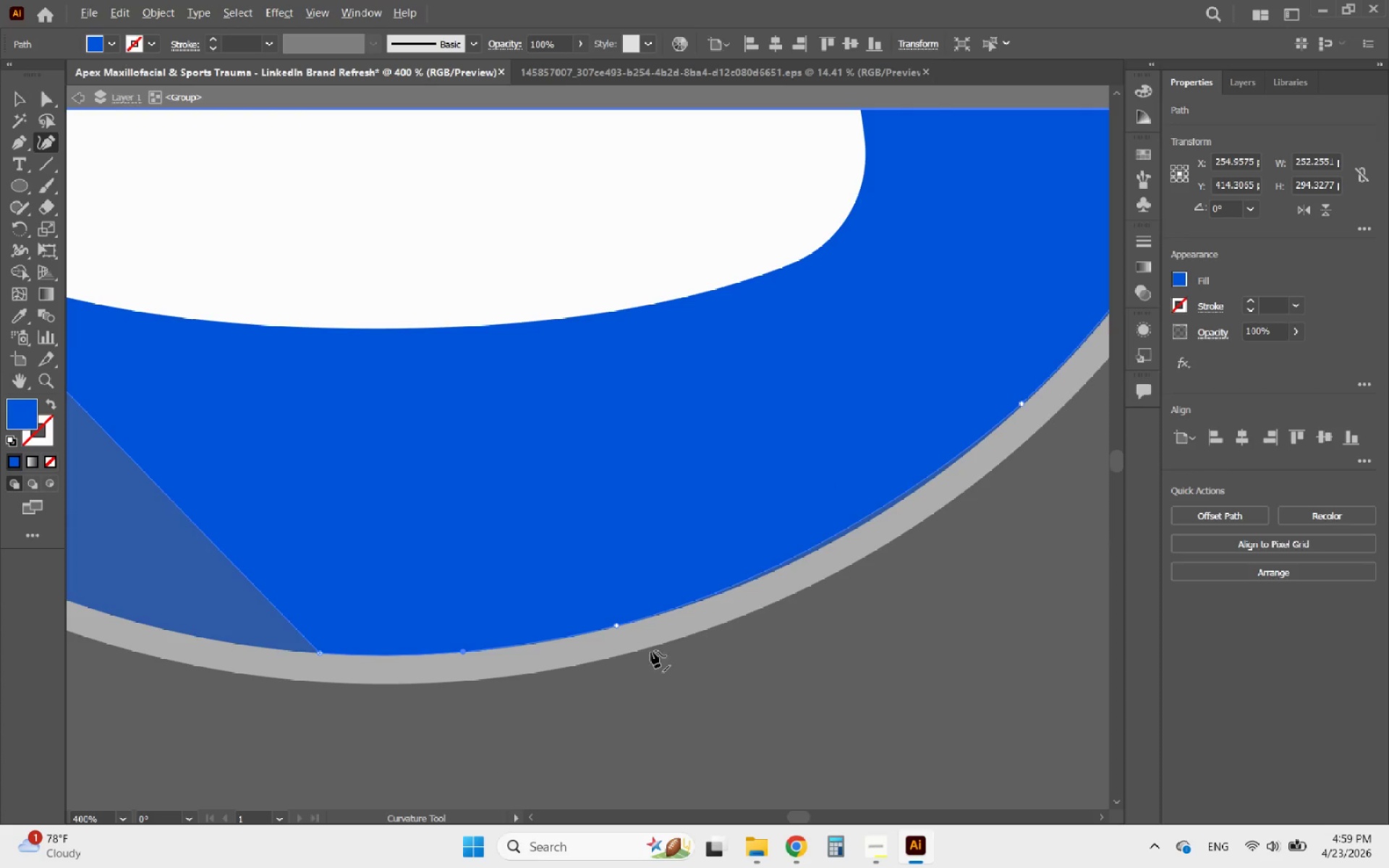 
scroll: coordinate [613, 626], scroll_direction: up, amount: 4.0
 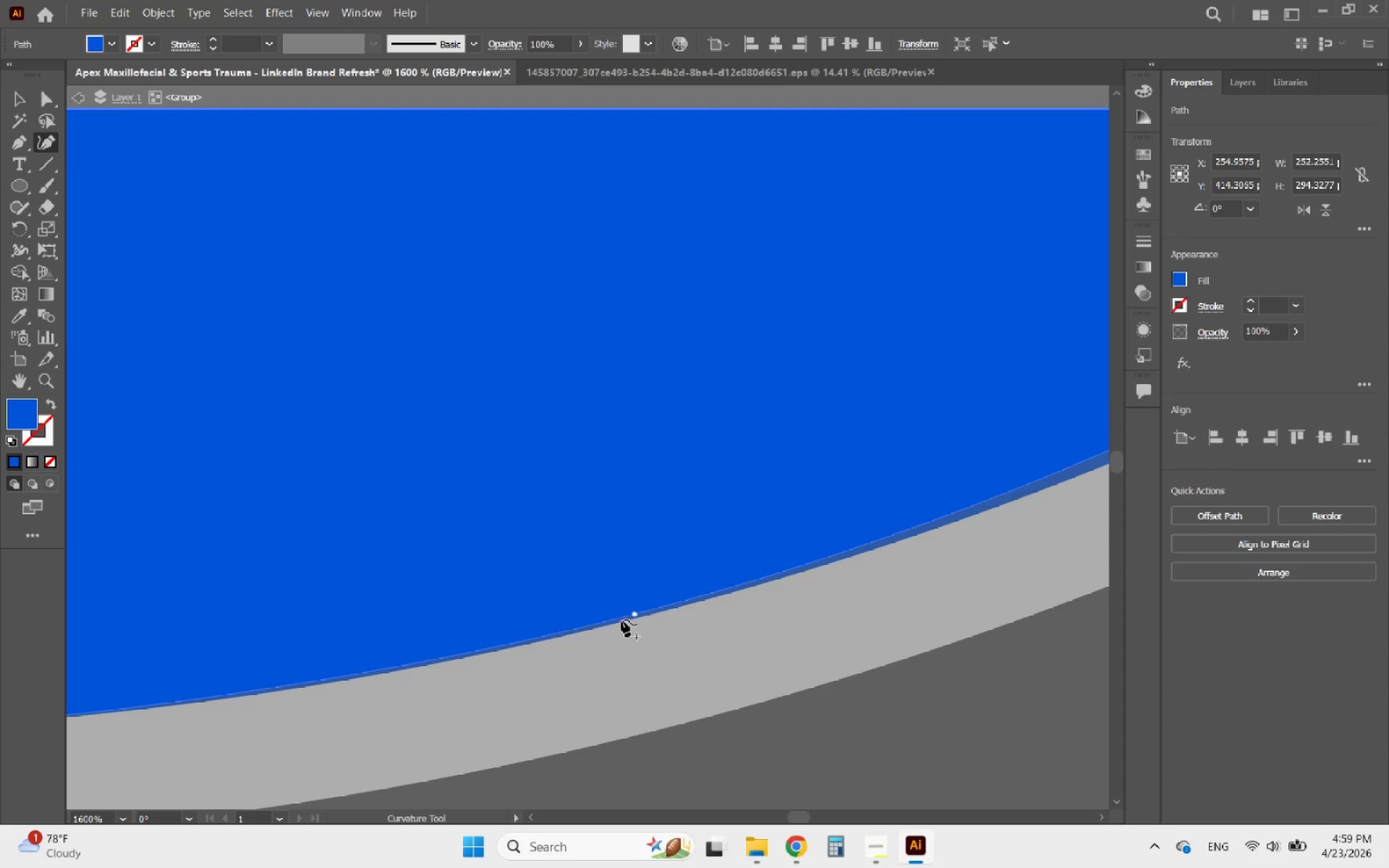 
hold_key(key=AltLeft, duration=0.56)
scroll: coordinate [634, 617], scroll_direction: up, amount: 2.0
 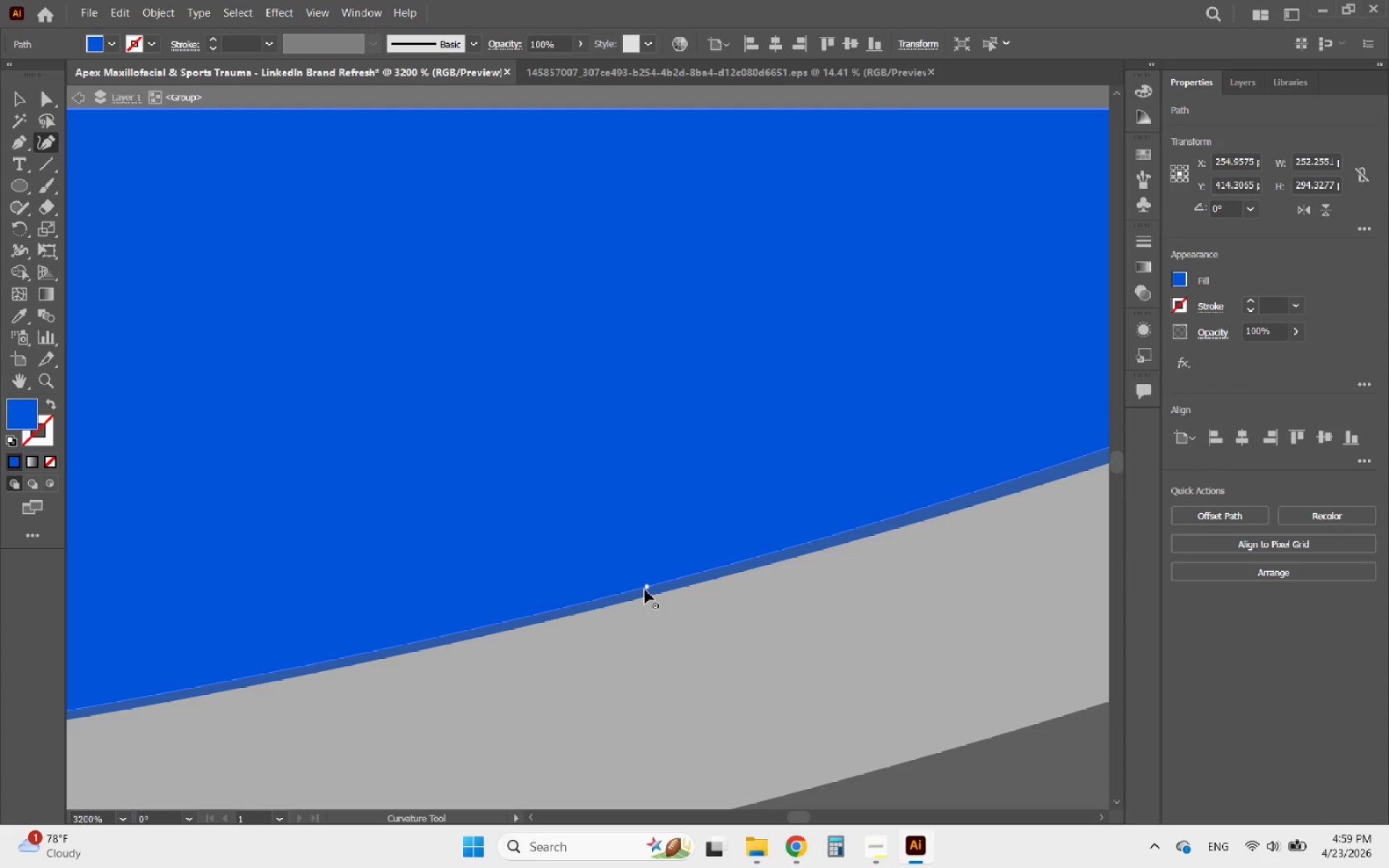 
left_click_drag(start_coordinate=[647, 589], to_coordinate=[655, 592])
 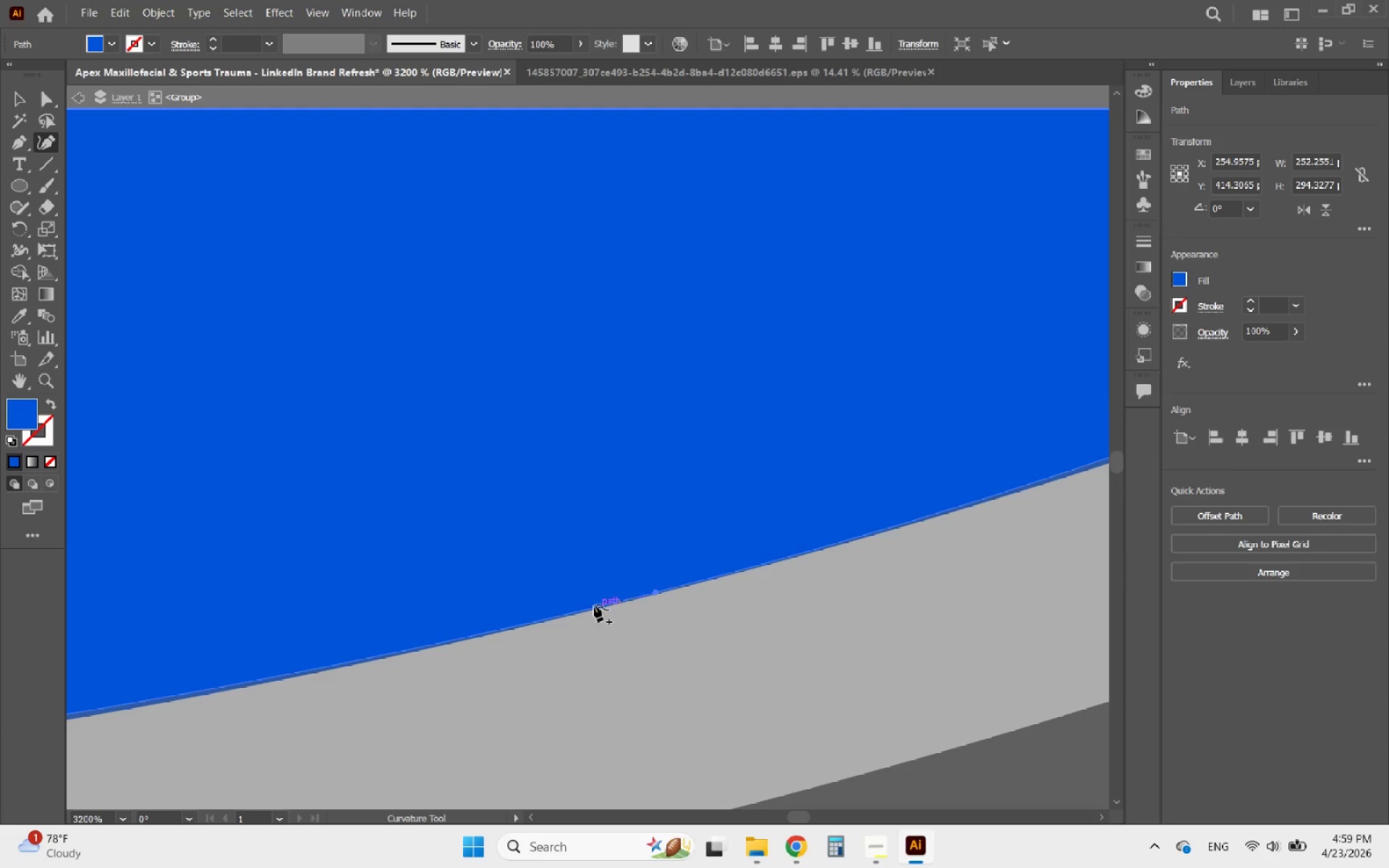 
hold_key(key=AltLeft, duration=2.89)
scroll: coordinate [584, 587], scroll_direction: down, amount: 8.0
 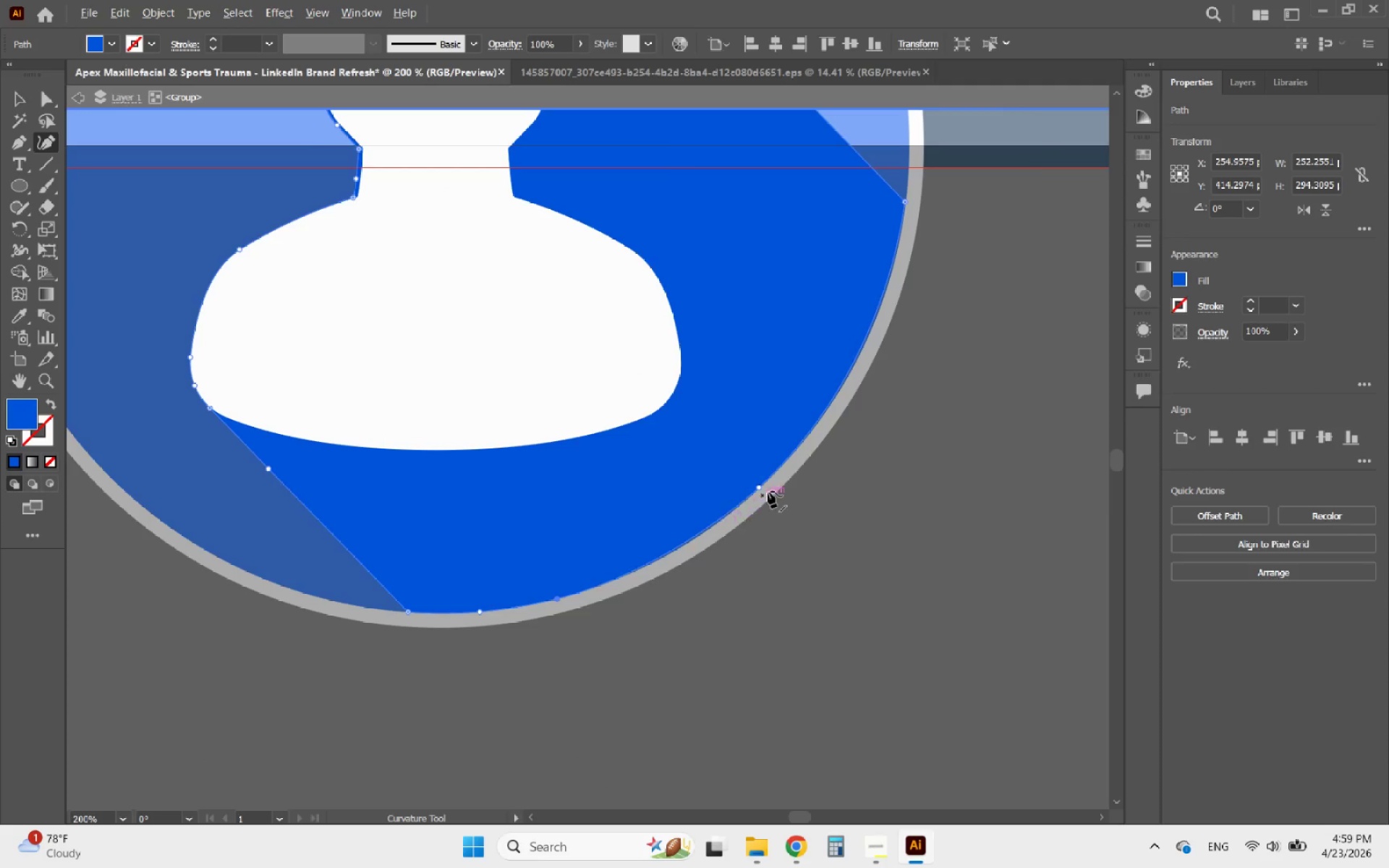 
scroll: coordinate [730, 502], scroll_direction: up, amount: 5.0
 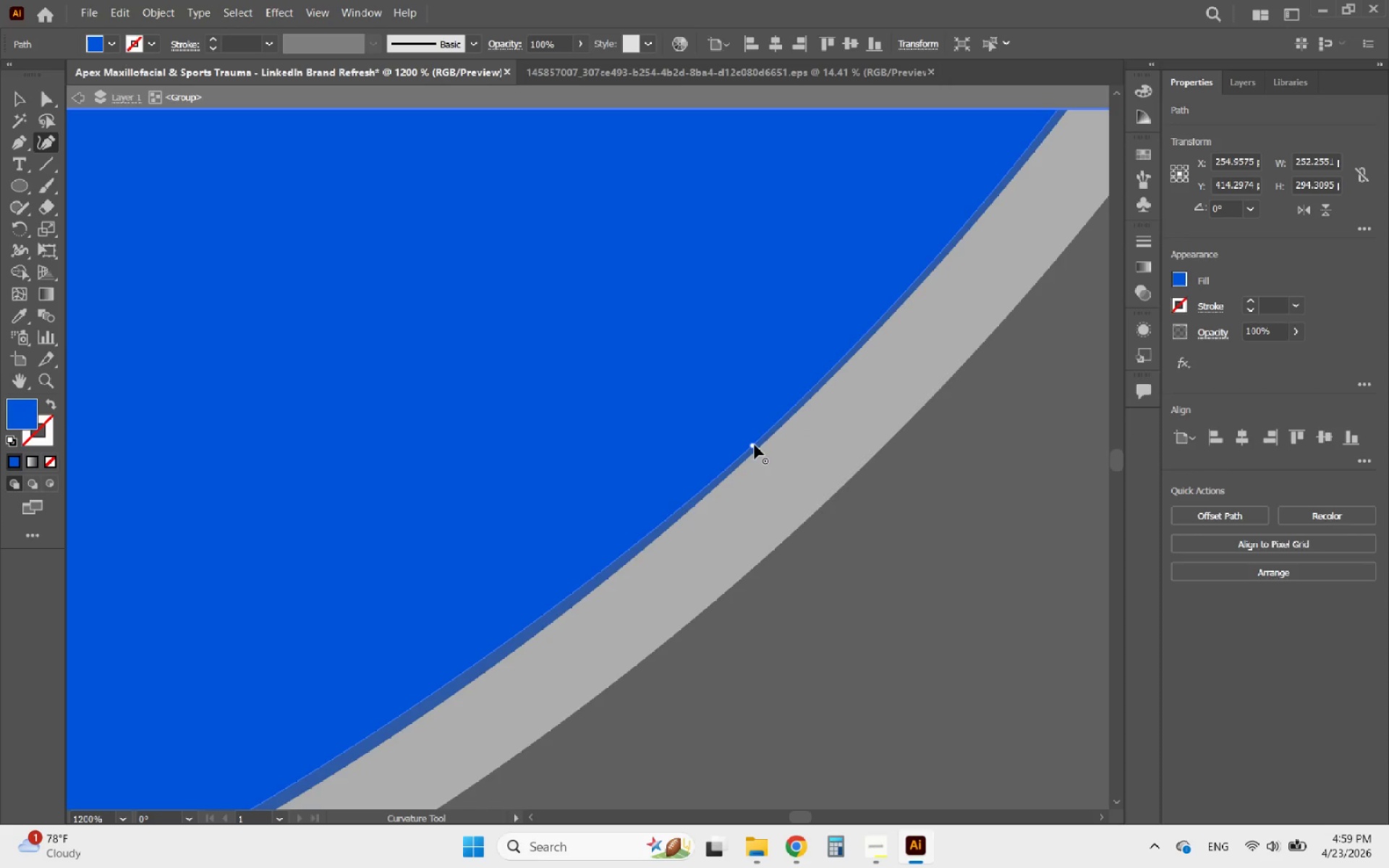 
left_click_drag(start_coordinate=[754, 445], to_coordinate=[747, 455])
 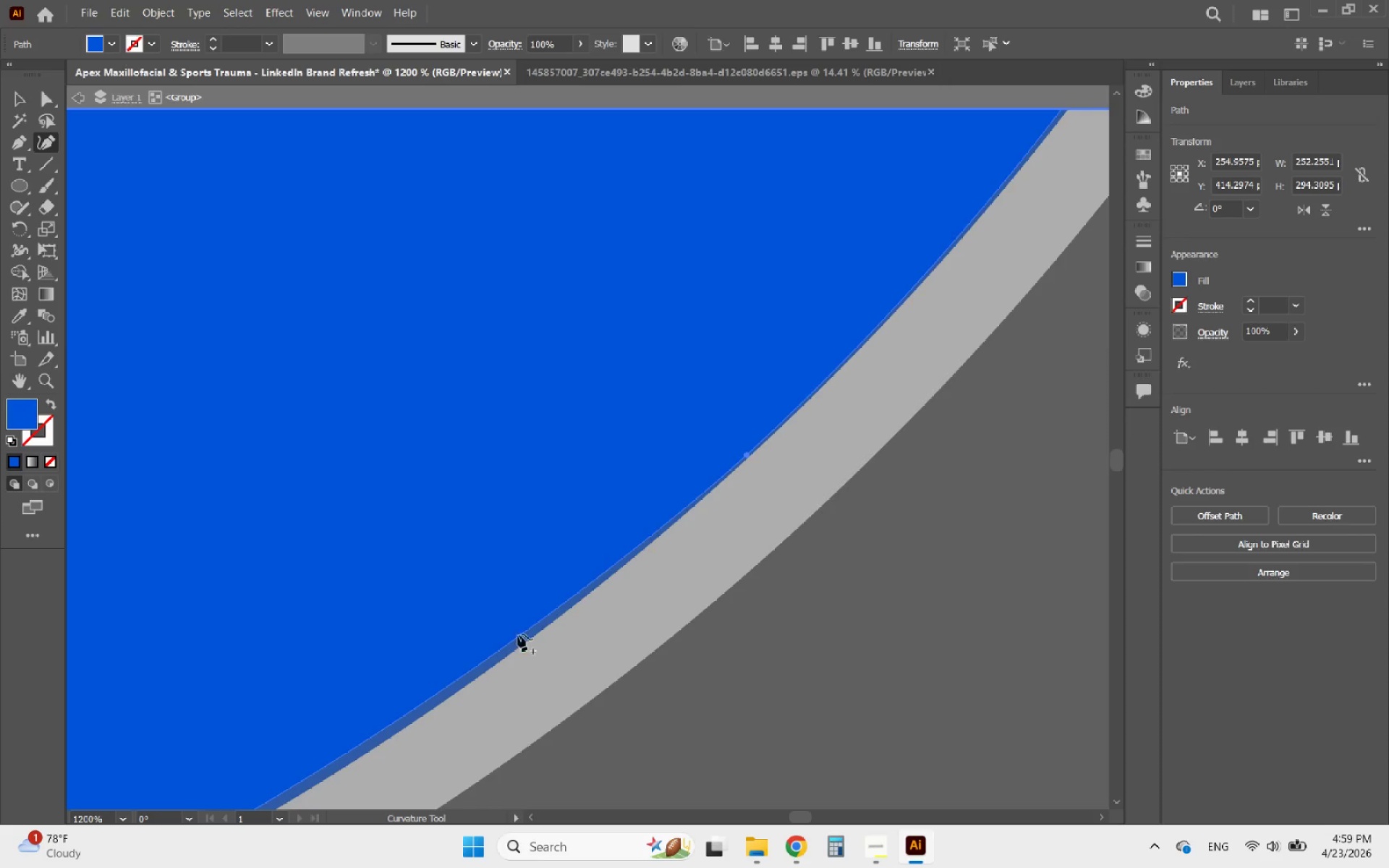 
hold_key(key=AltLeft, duration=1.42)